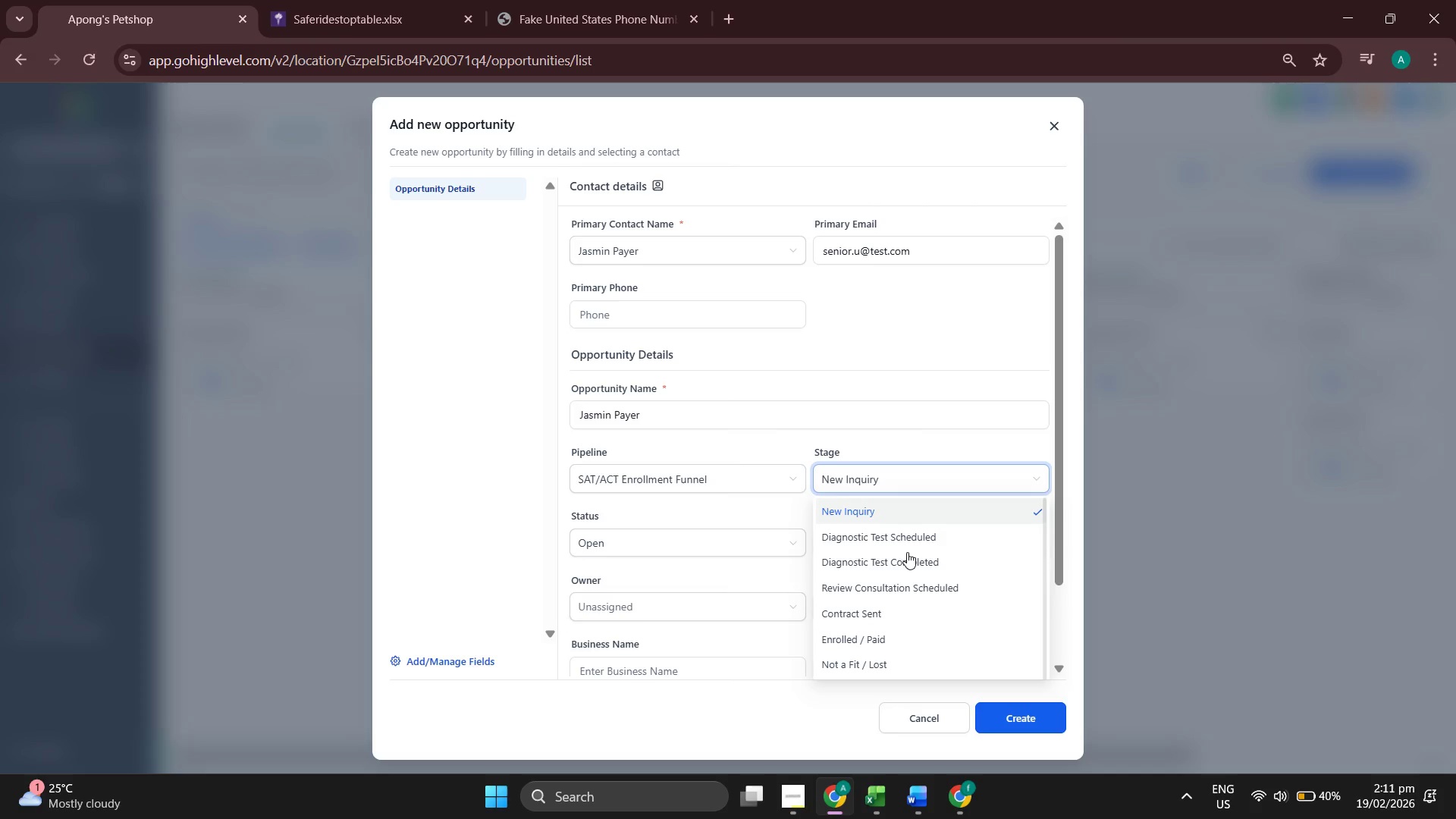 
scroll: coordinate [994, 592], scroll_direction: down, amount: 3.0
 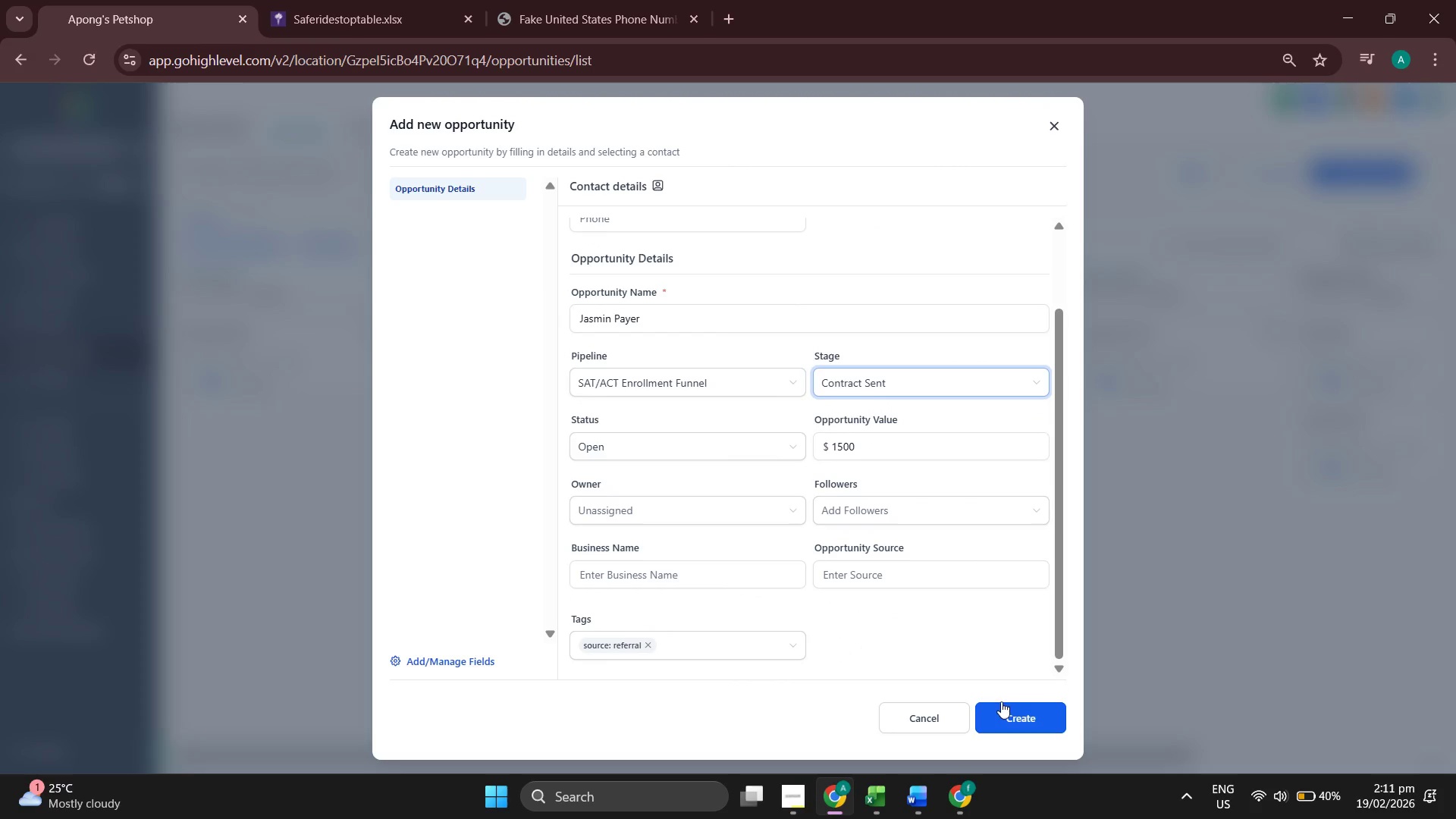 
left_click([1005, 708])
 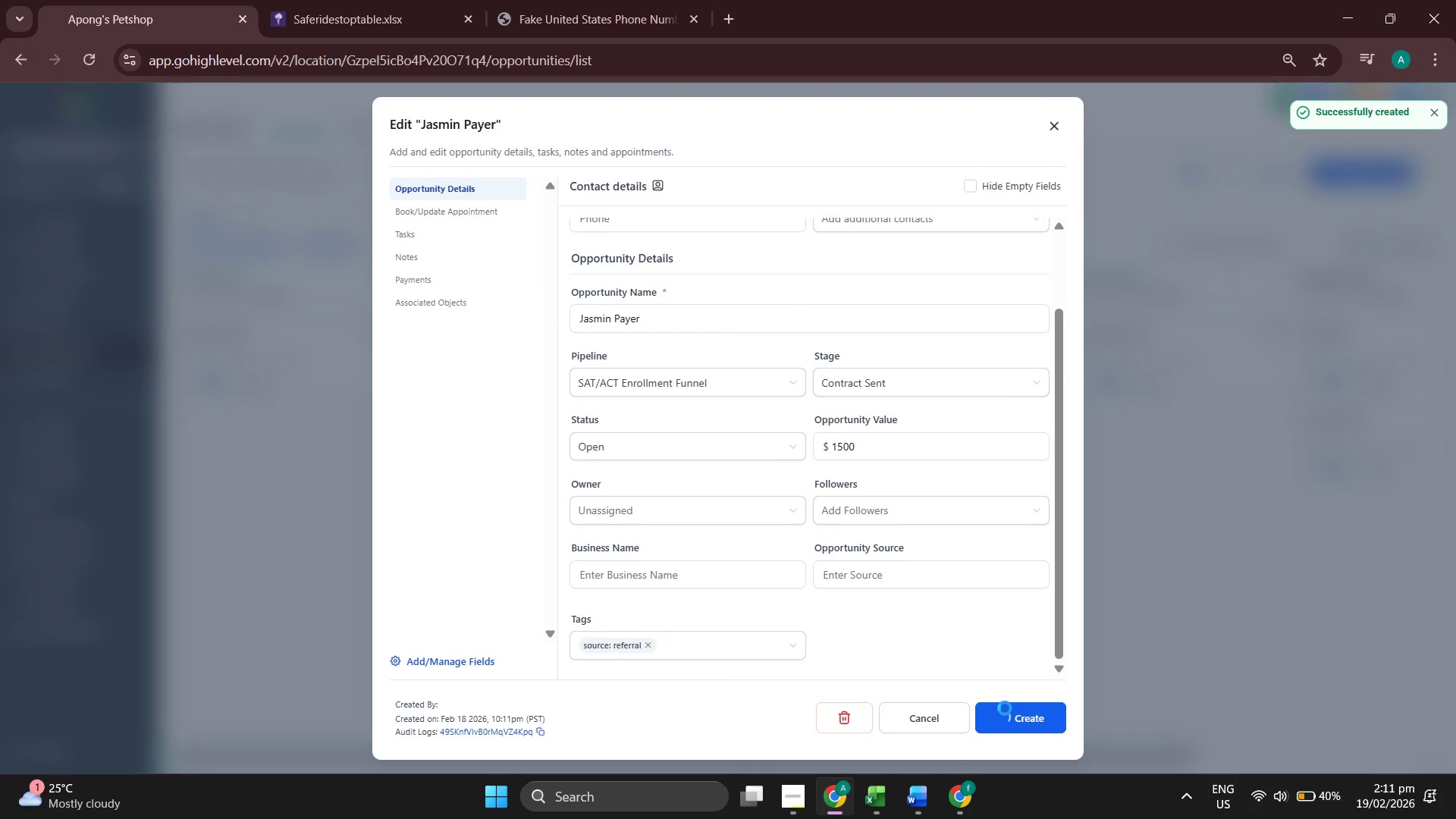 
left_click([1005, 708])
 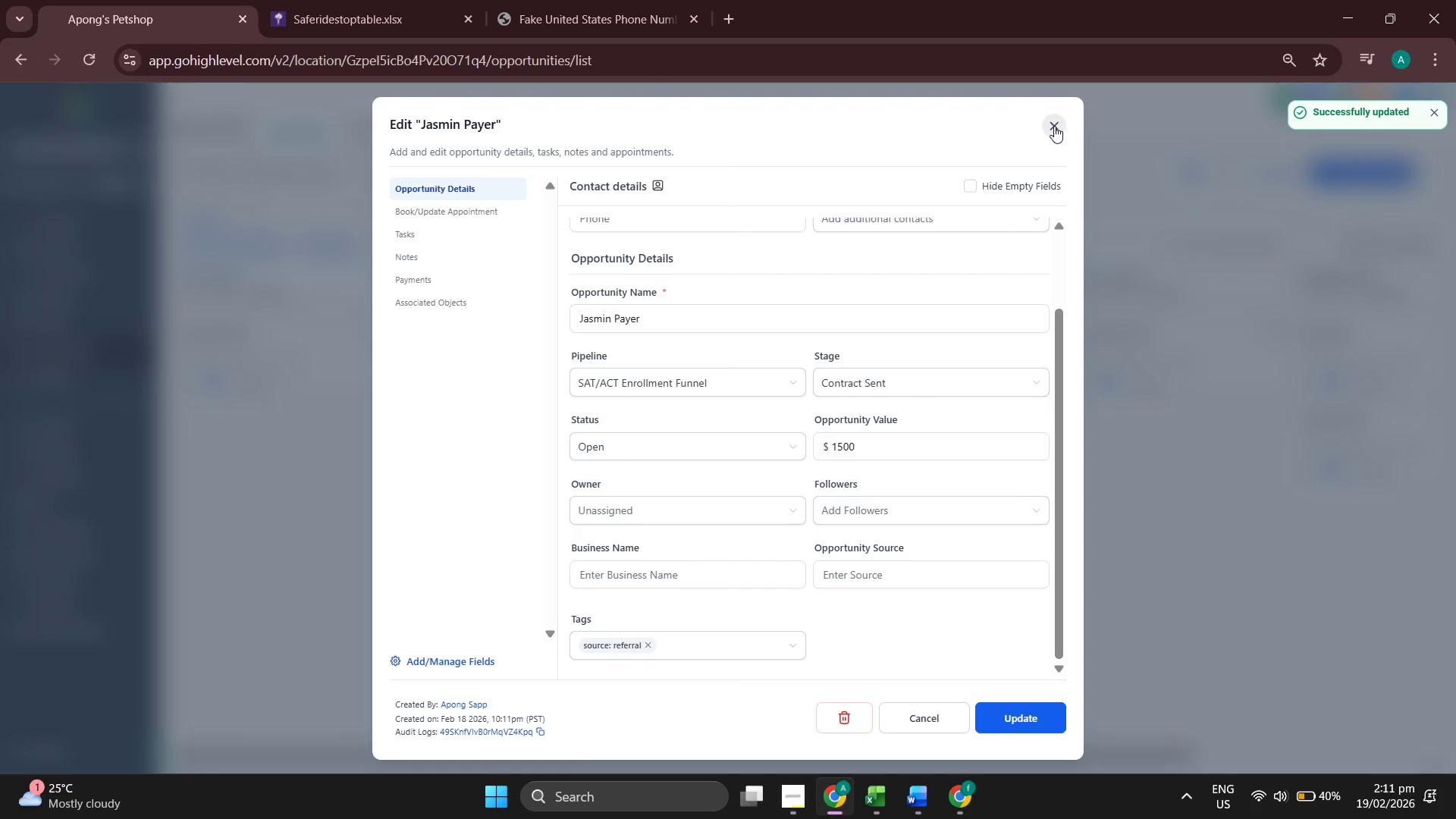 
left_click([1054, 126])
 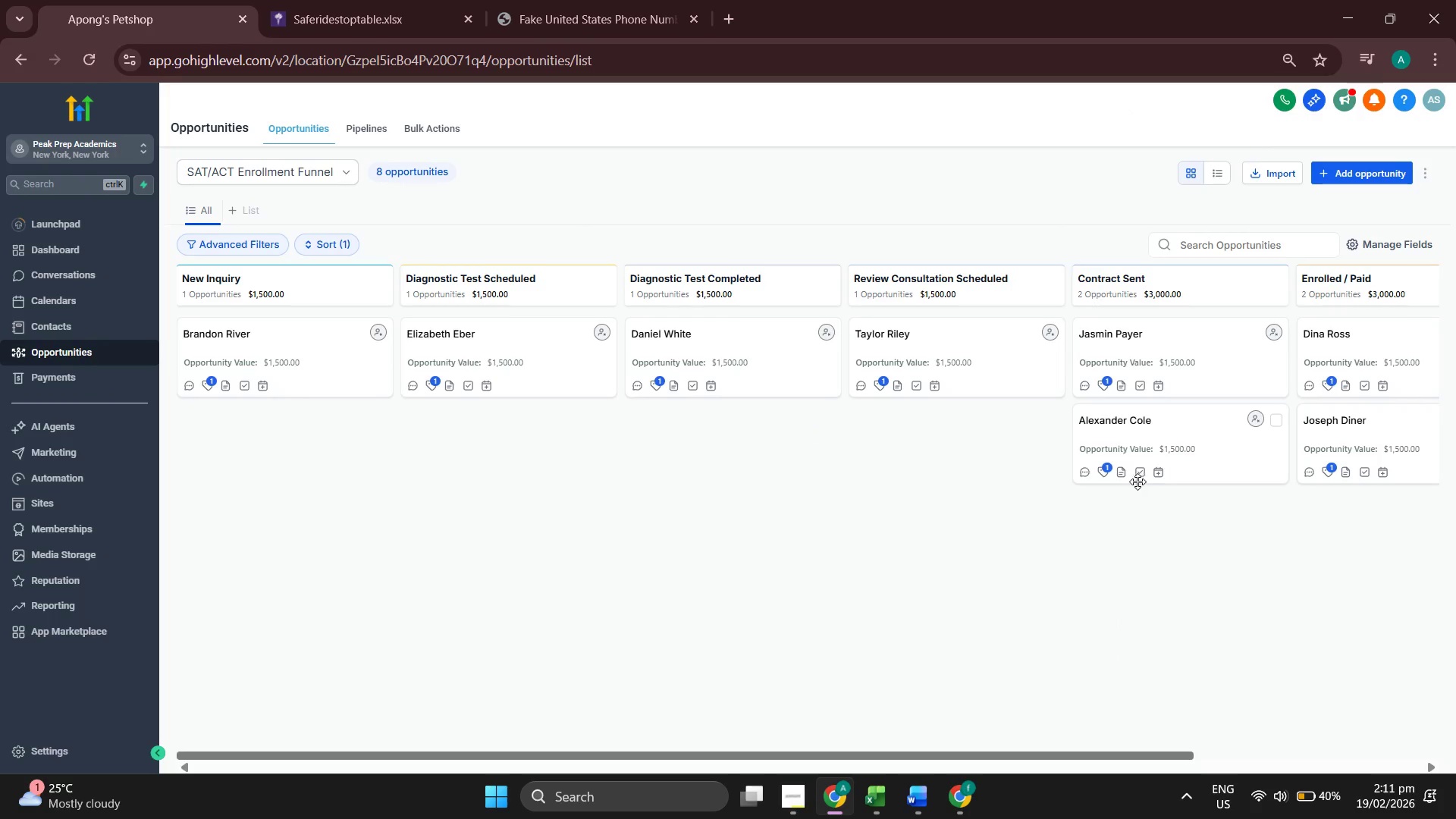 
wait(5.56)
 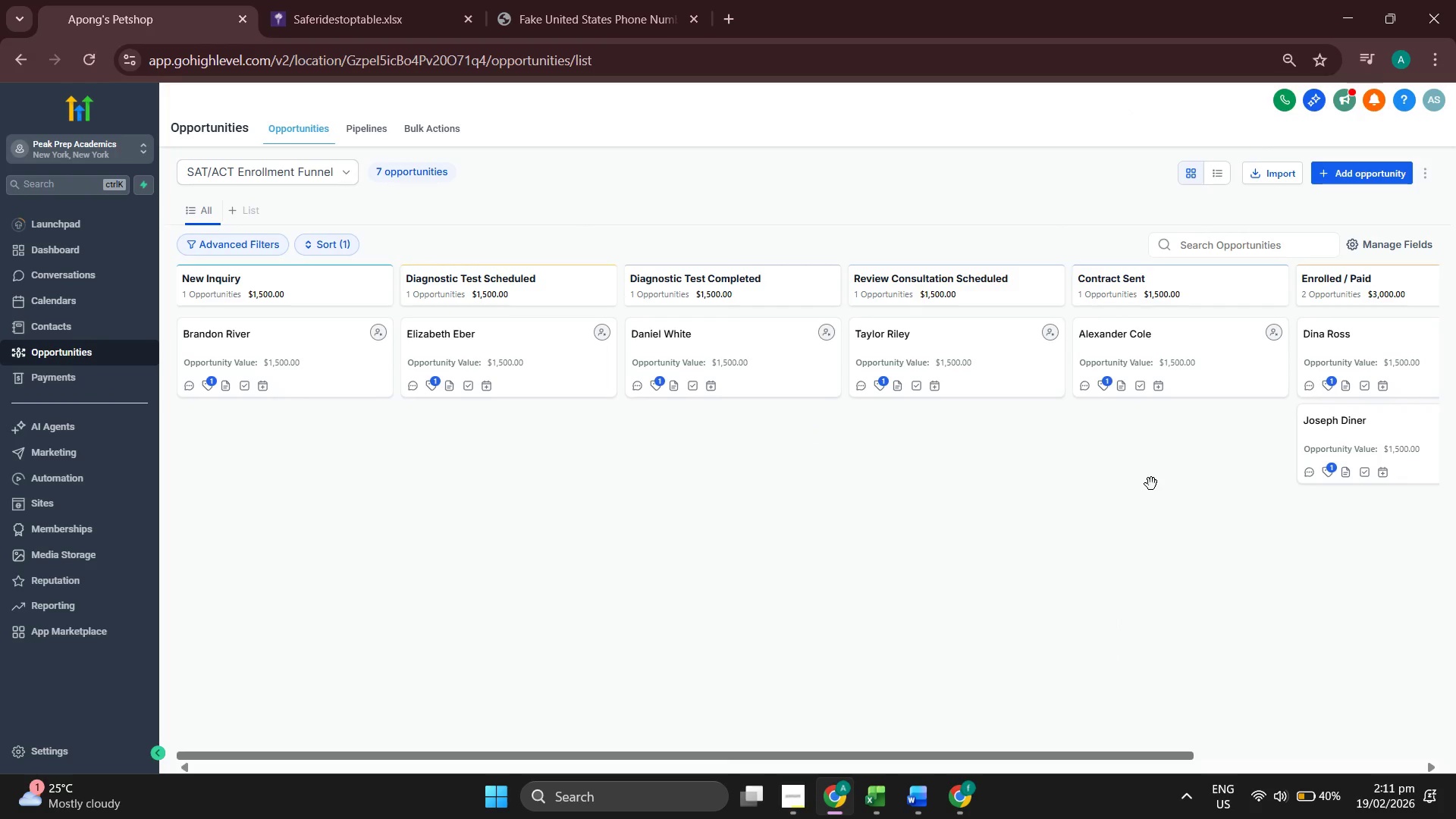 
left_click([1352, 175])
 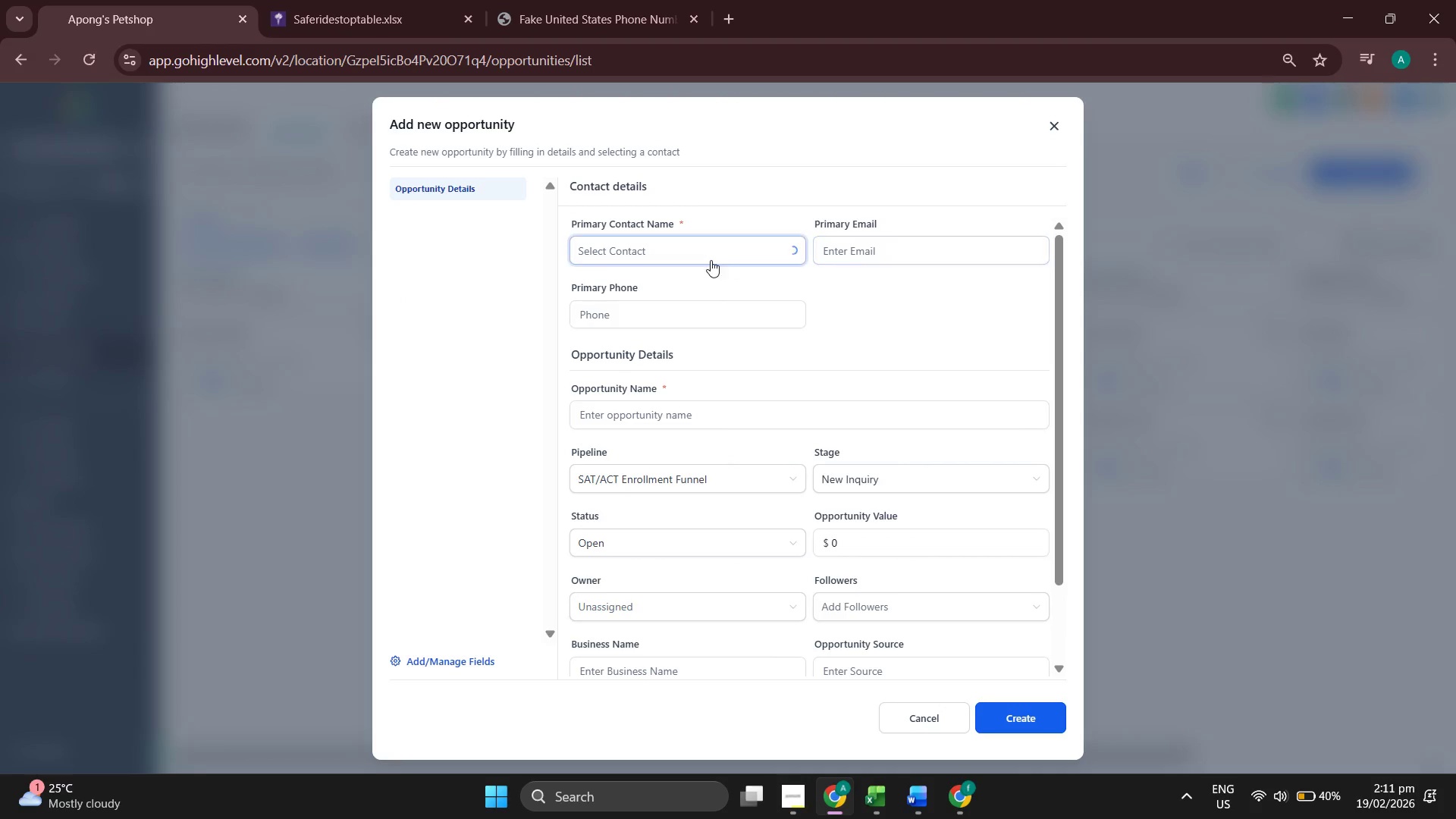 
left_click([707, 253])
 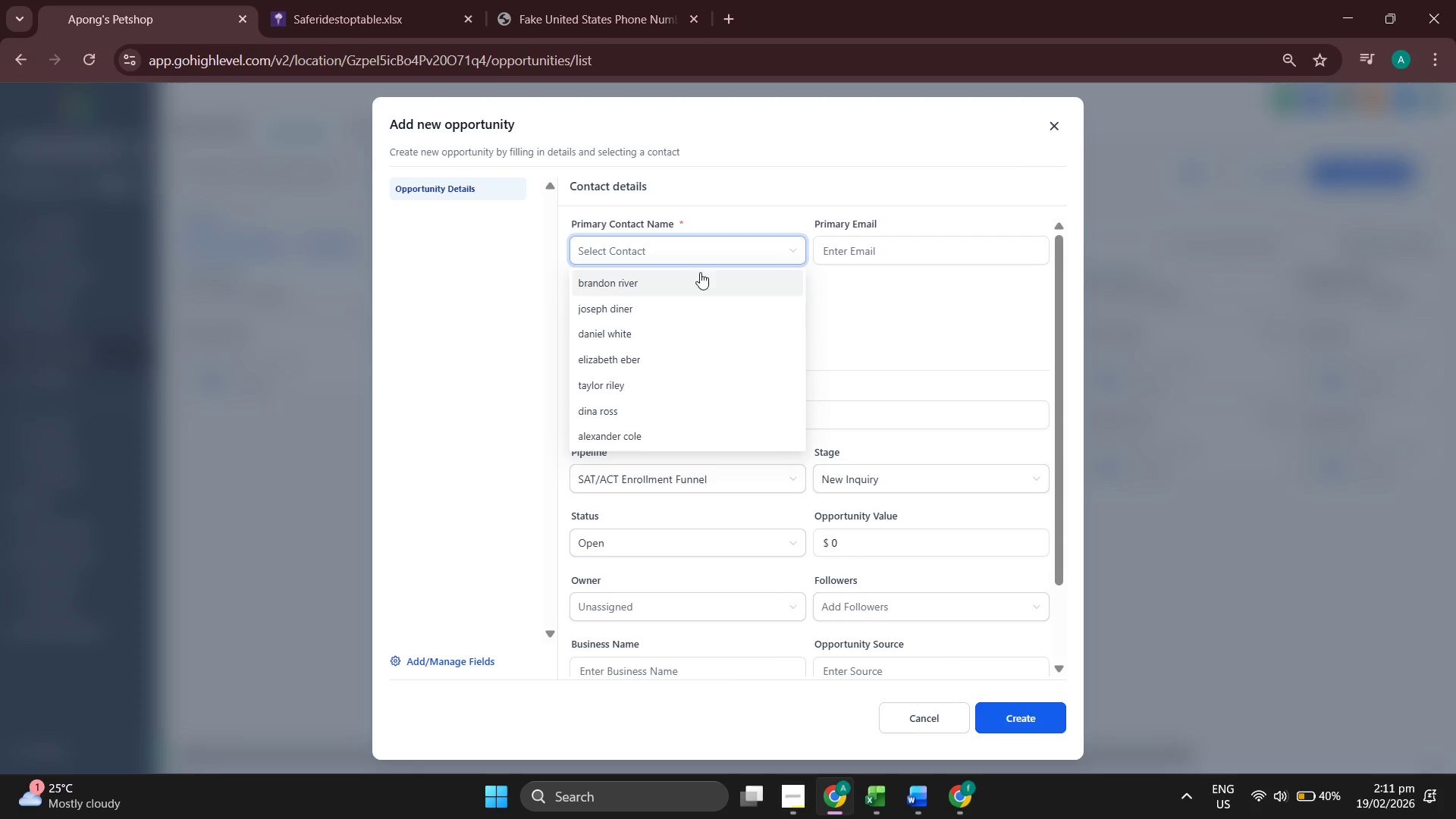 
scroll: coordinate [679, 355], scroll_direction: down, amount: 3.0
 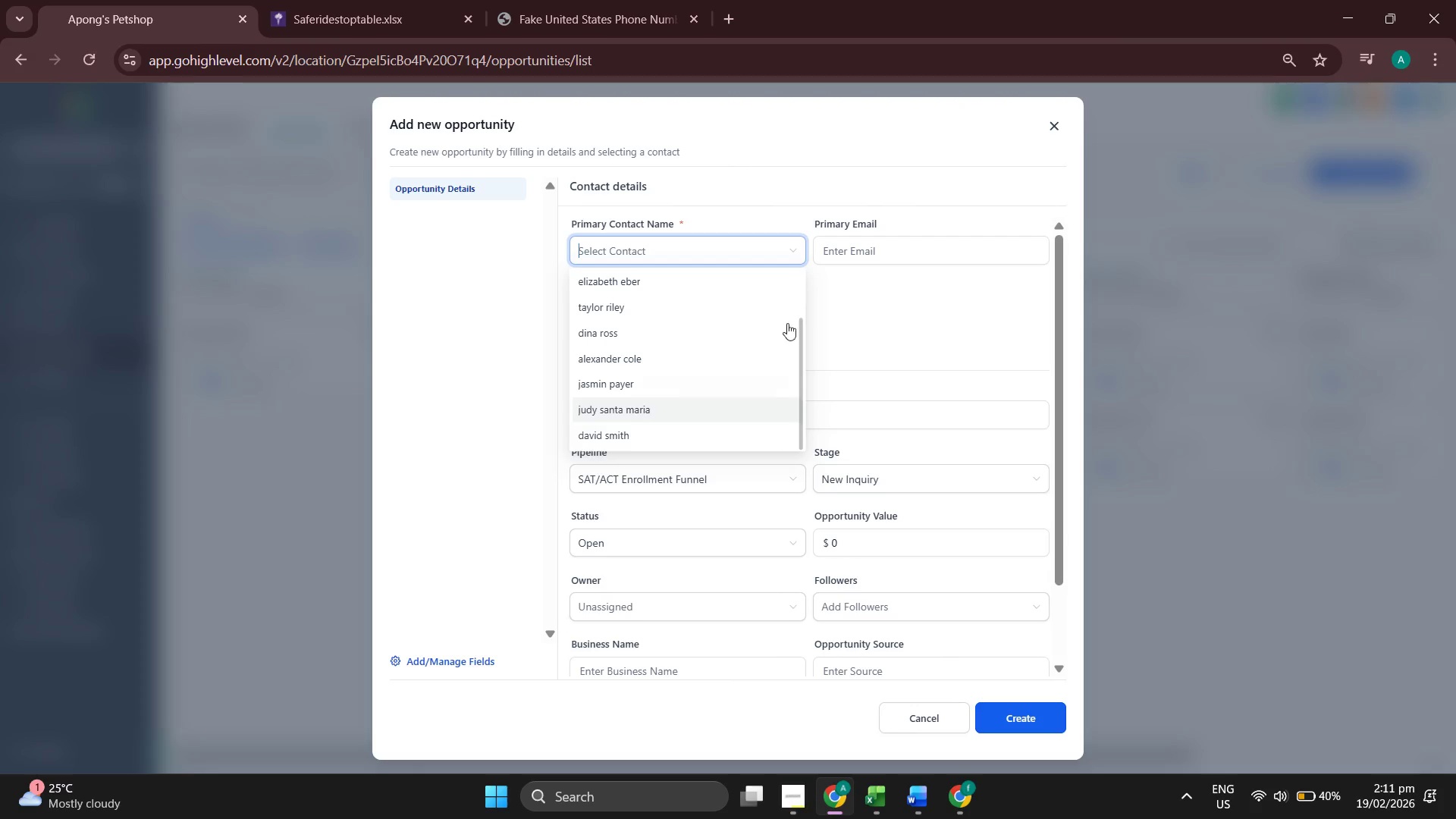 
left_click([1055, 119])
 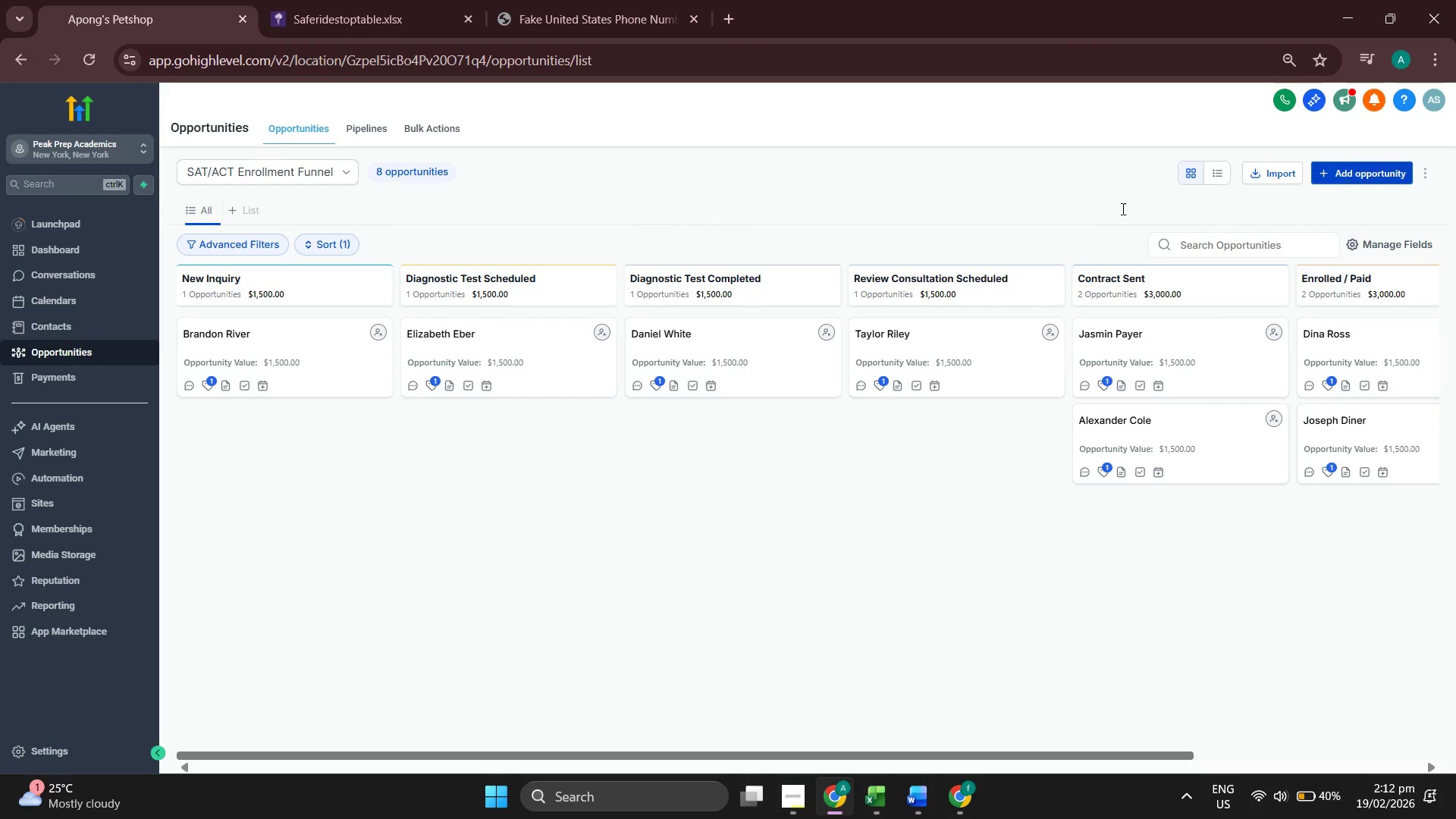 
left_click([662, 238])
 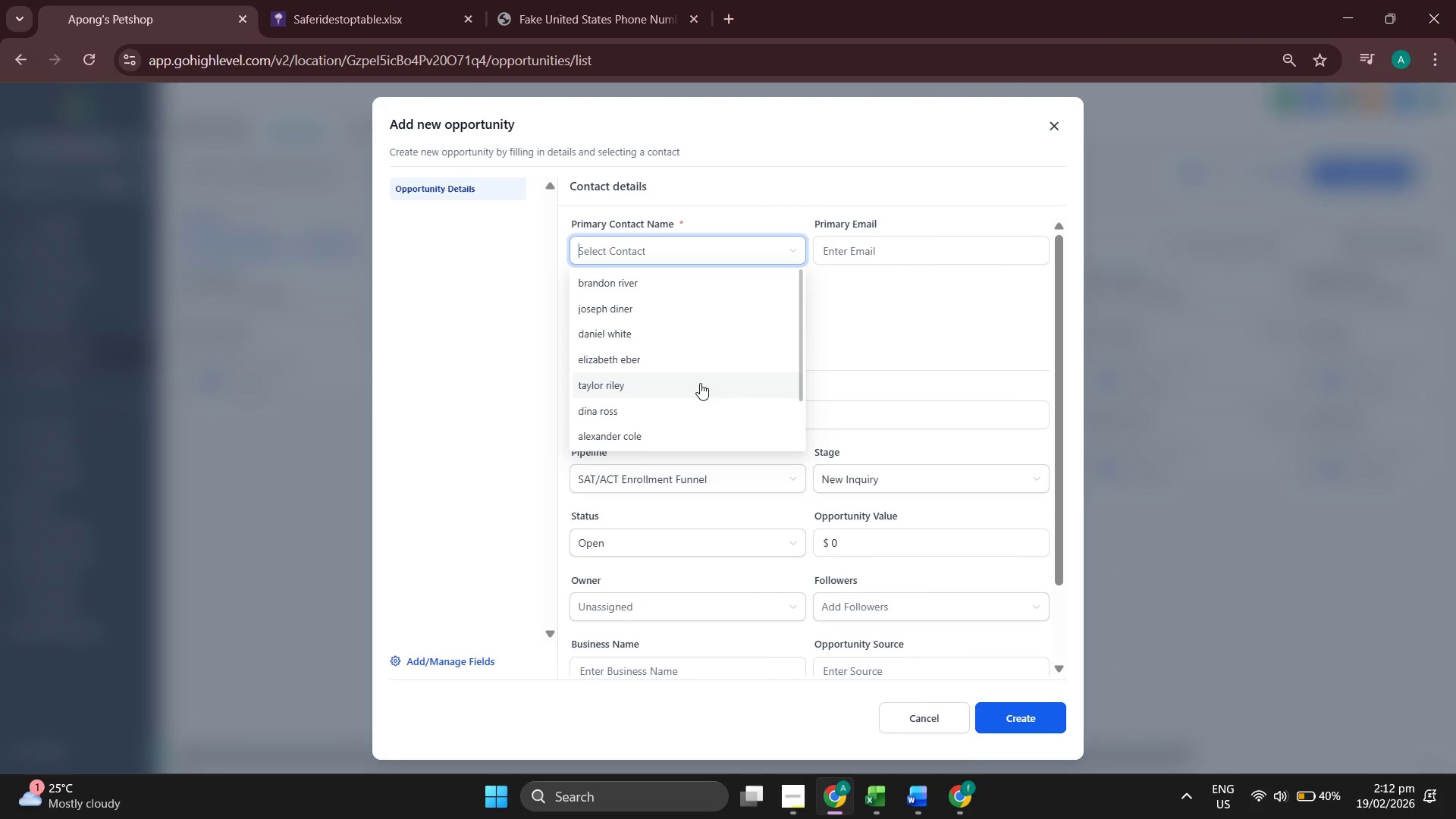 
scroll: coordinate [703, 372], scroll_direction: down, amount: 3.0
 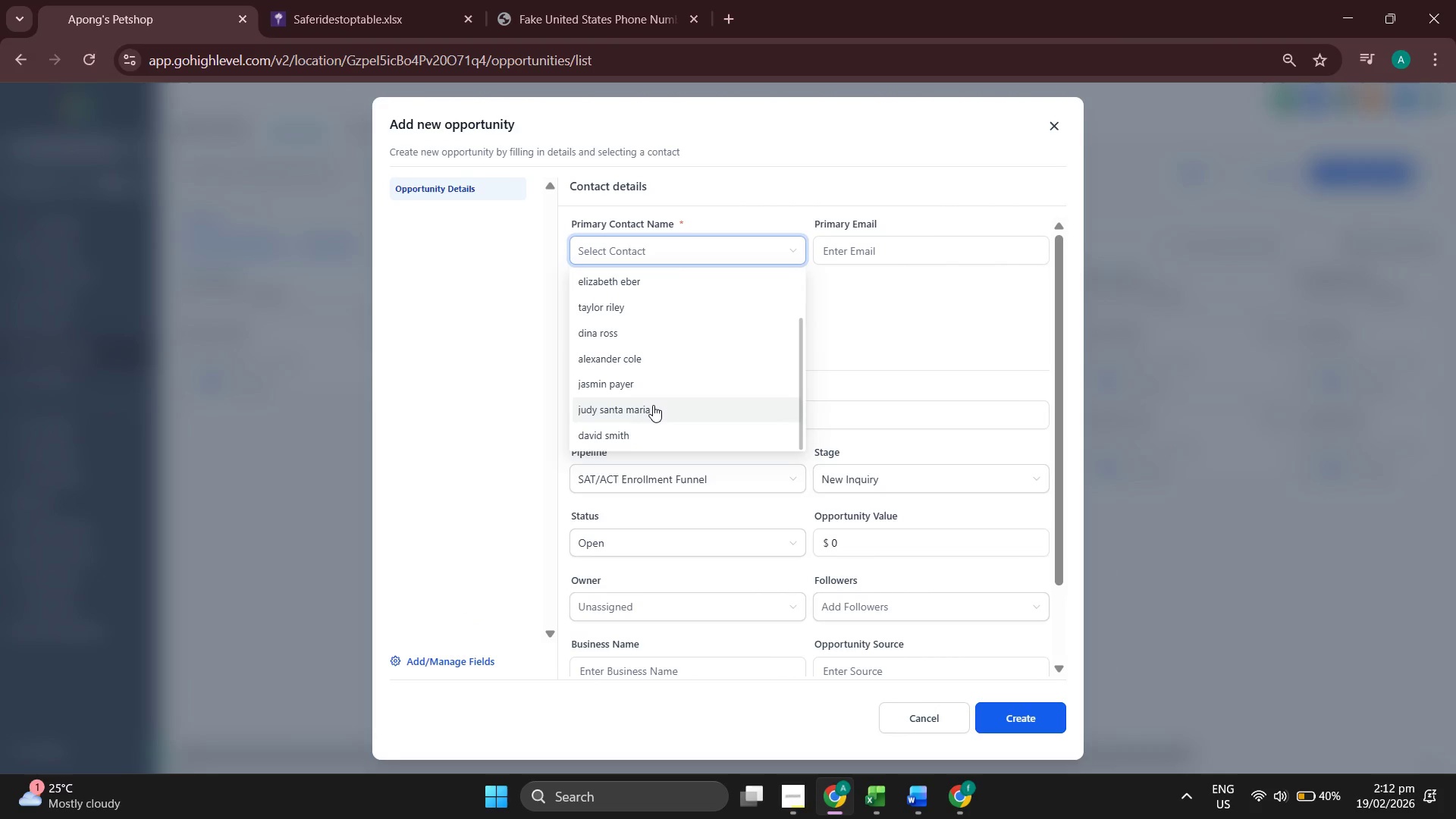 
left_click([653, 405])
 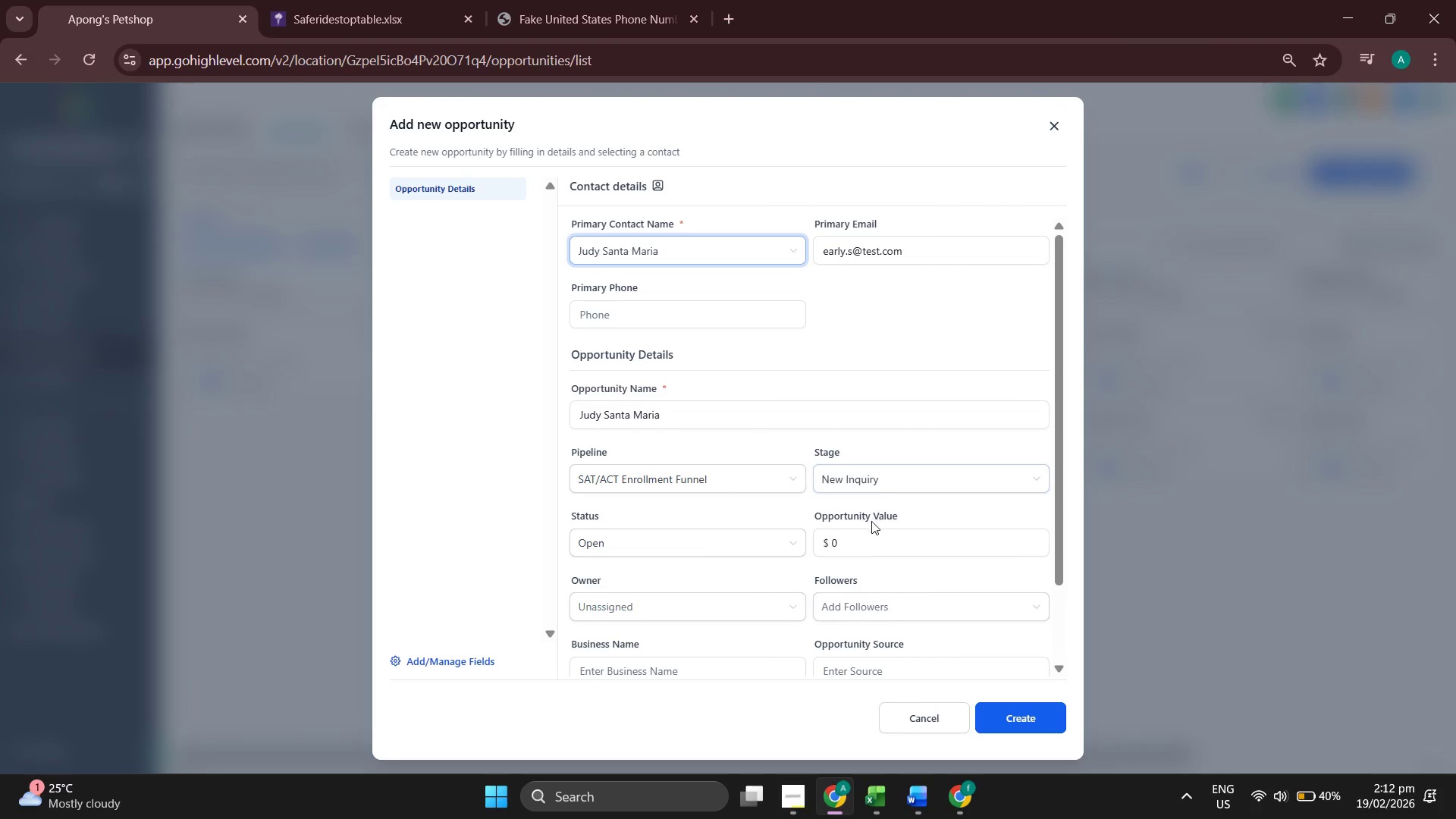 
double_click([870, 544])
 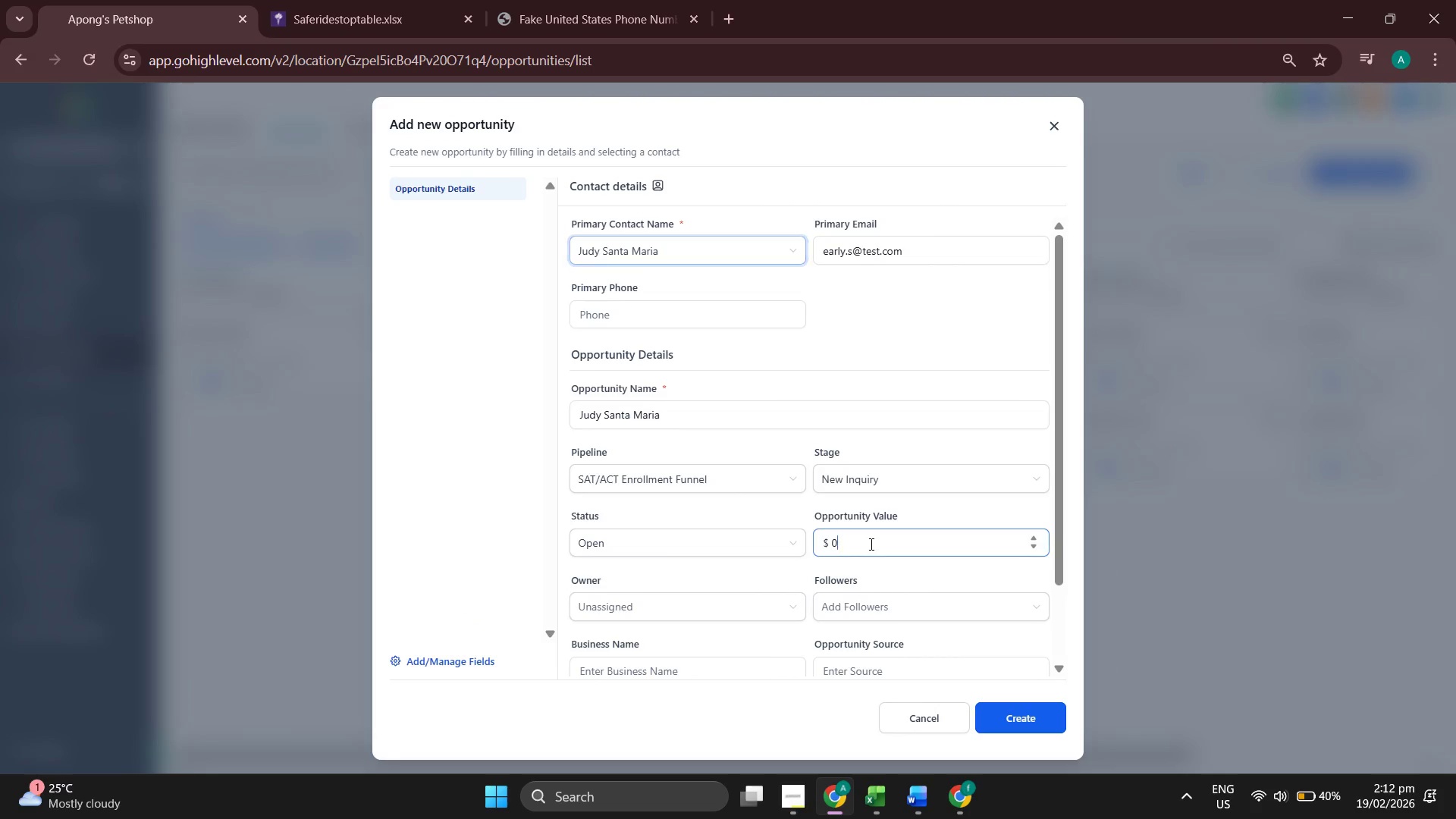 
triple_click([869, 544])
 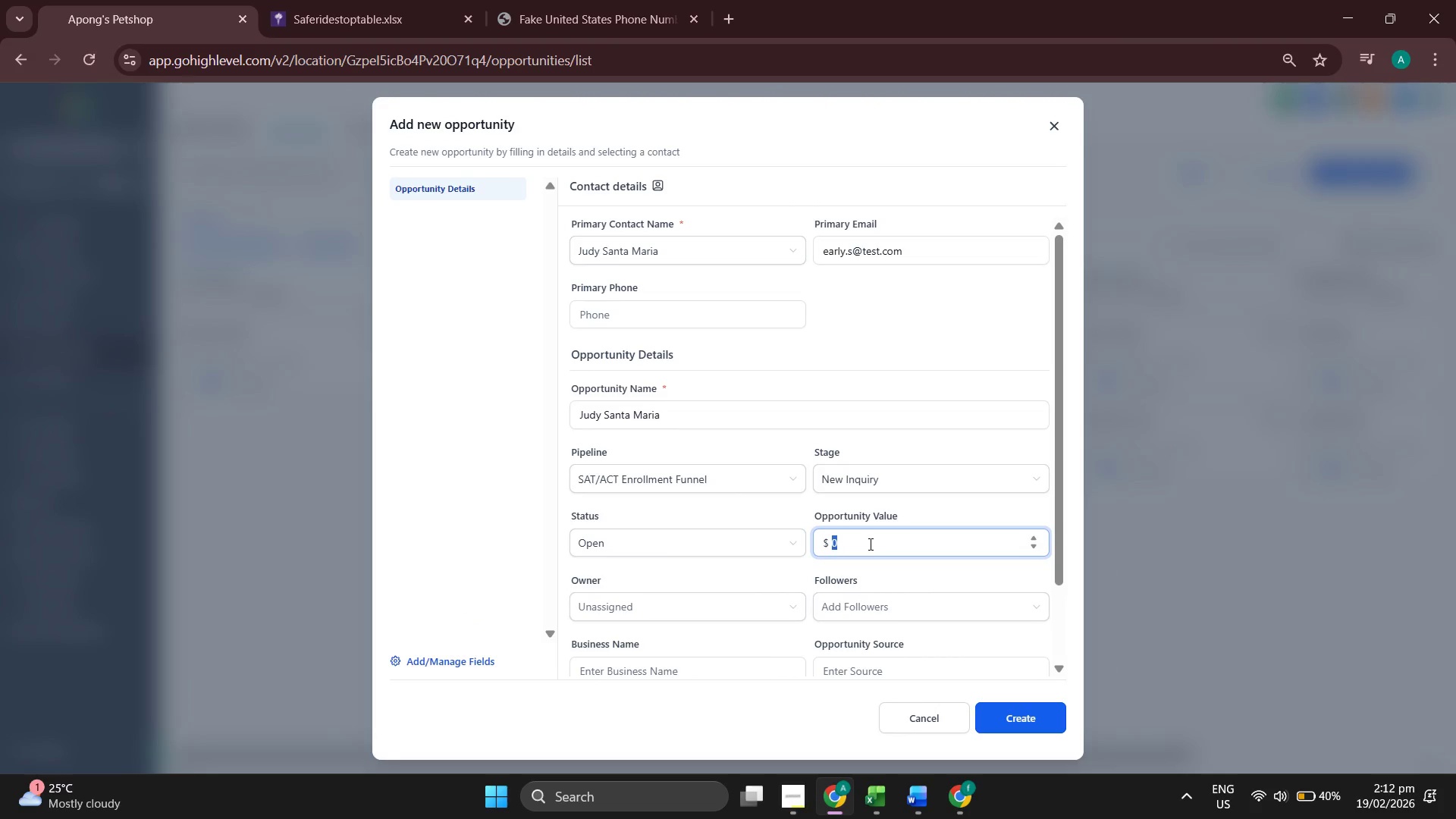 
type(1500)
 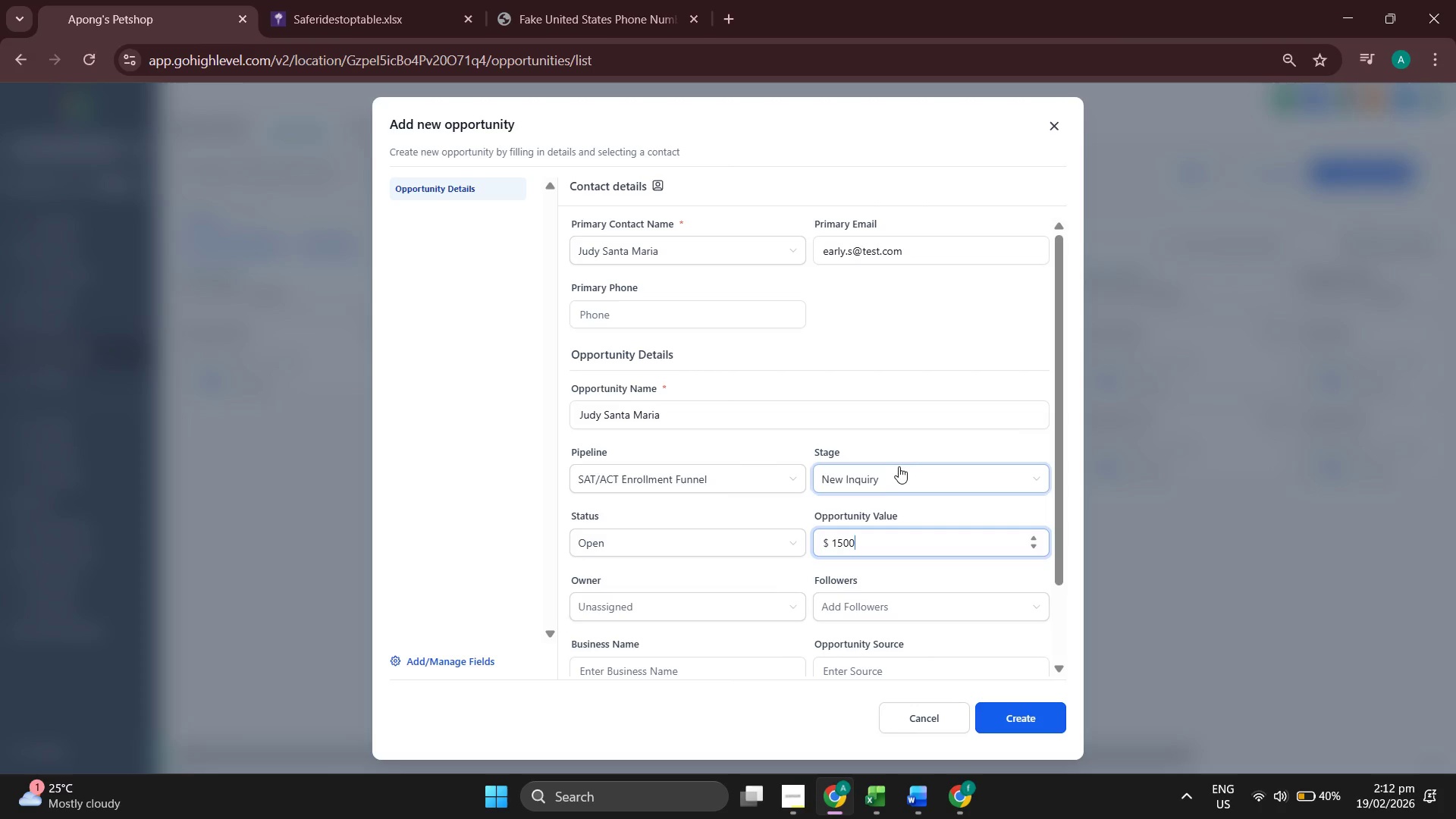 
left_click([893, 486])
 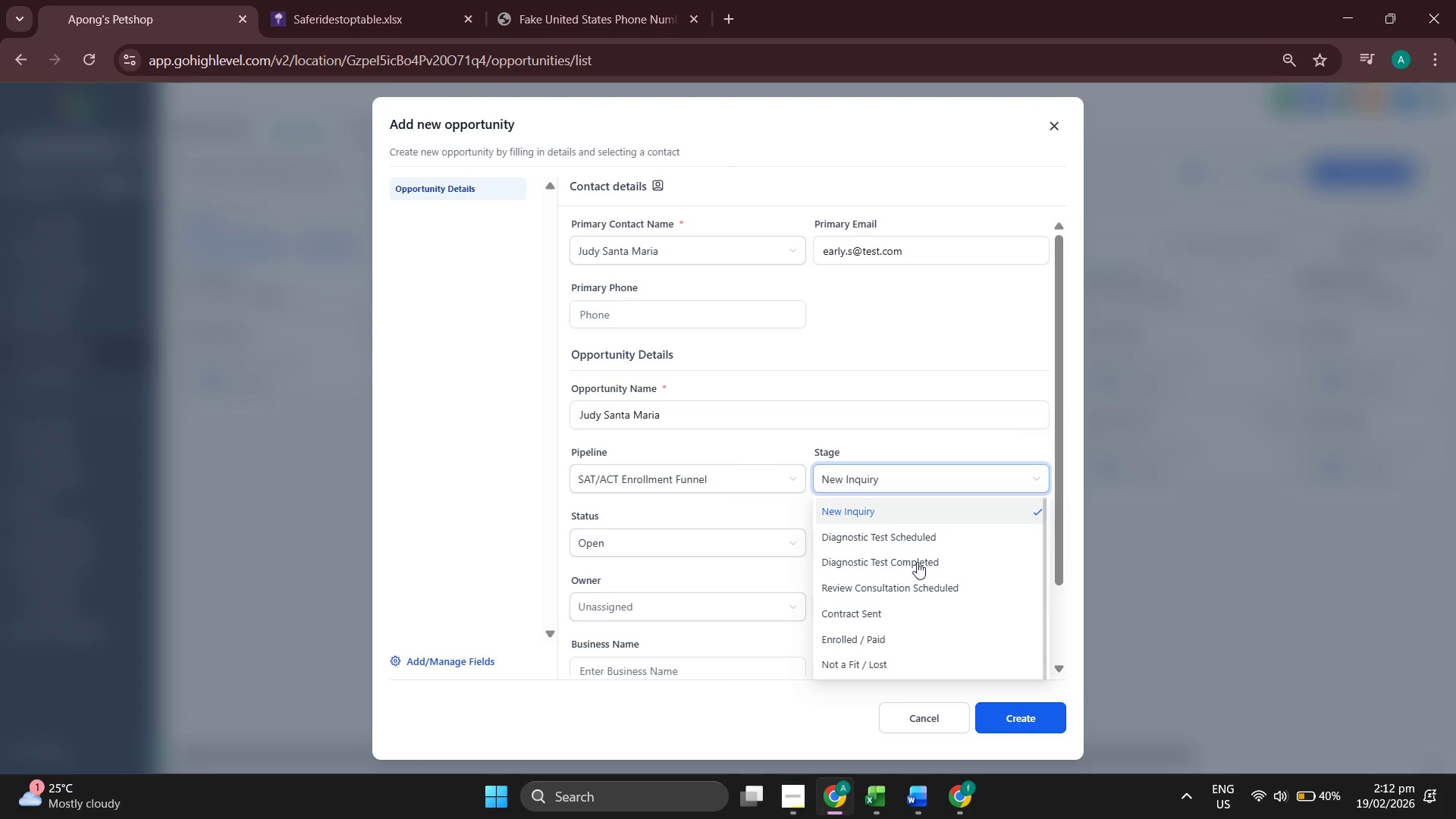 
left_click([900, 637])
 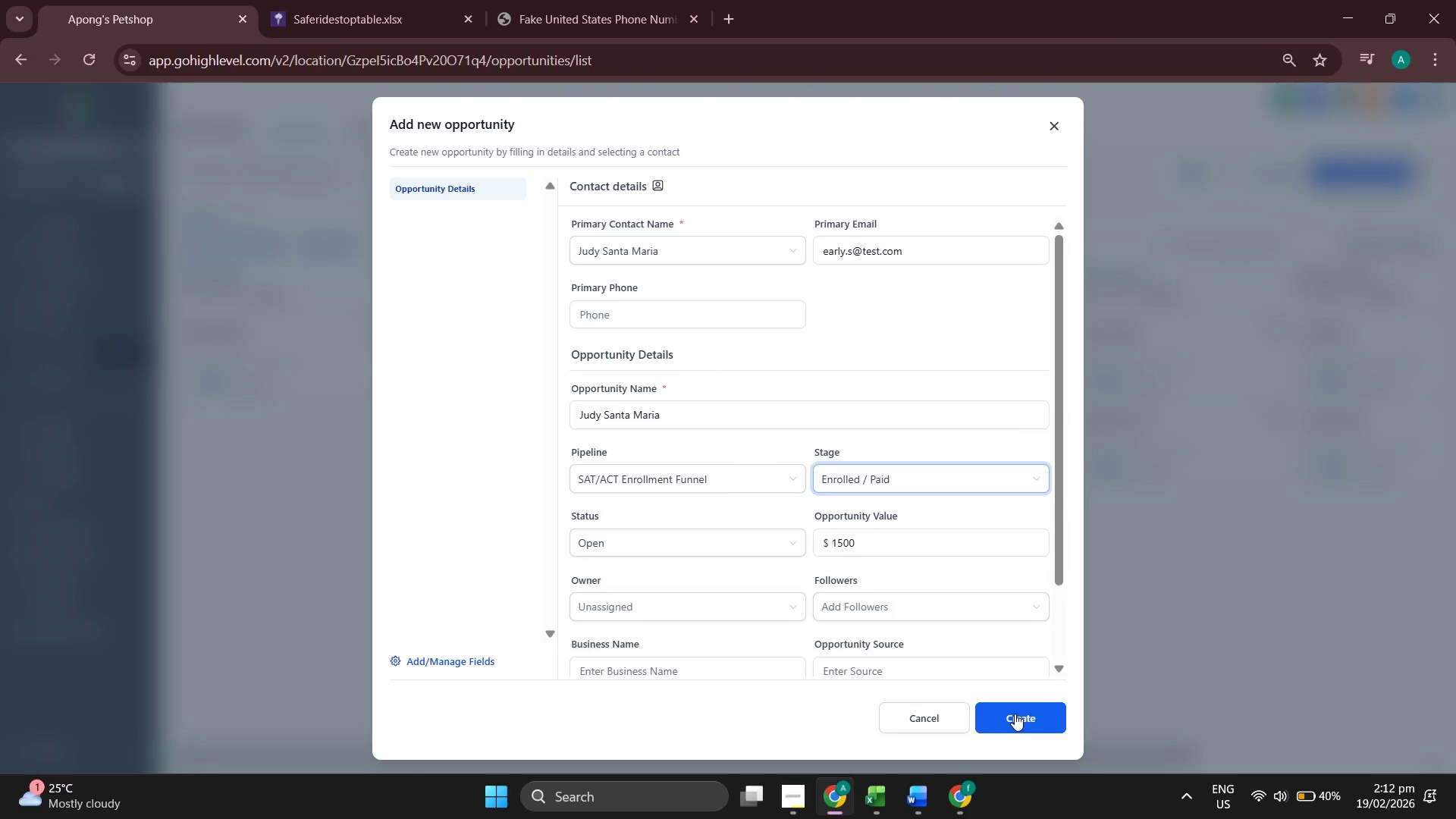 
scroll: coordinate [983, 606], scroll_direction: down, amount: 4.0
 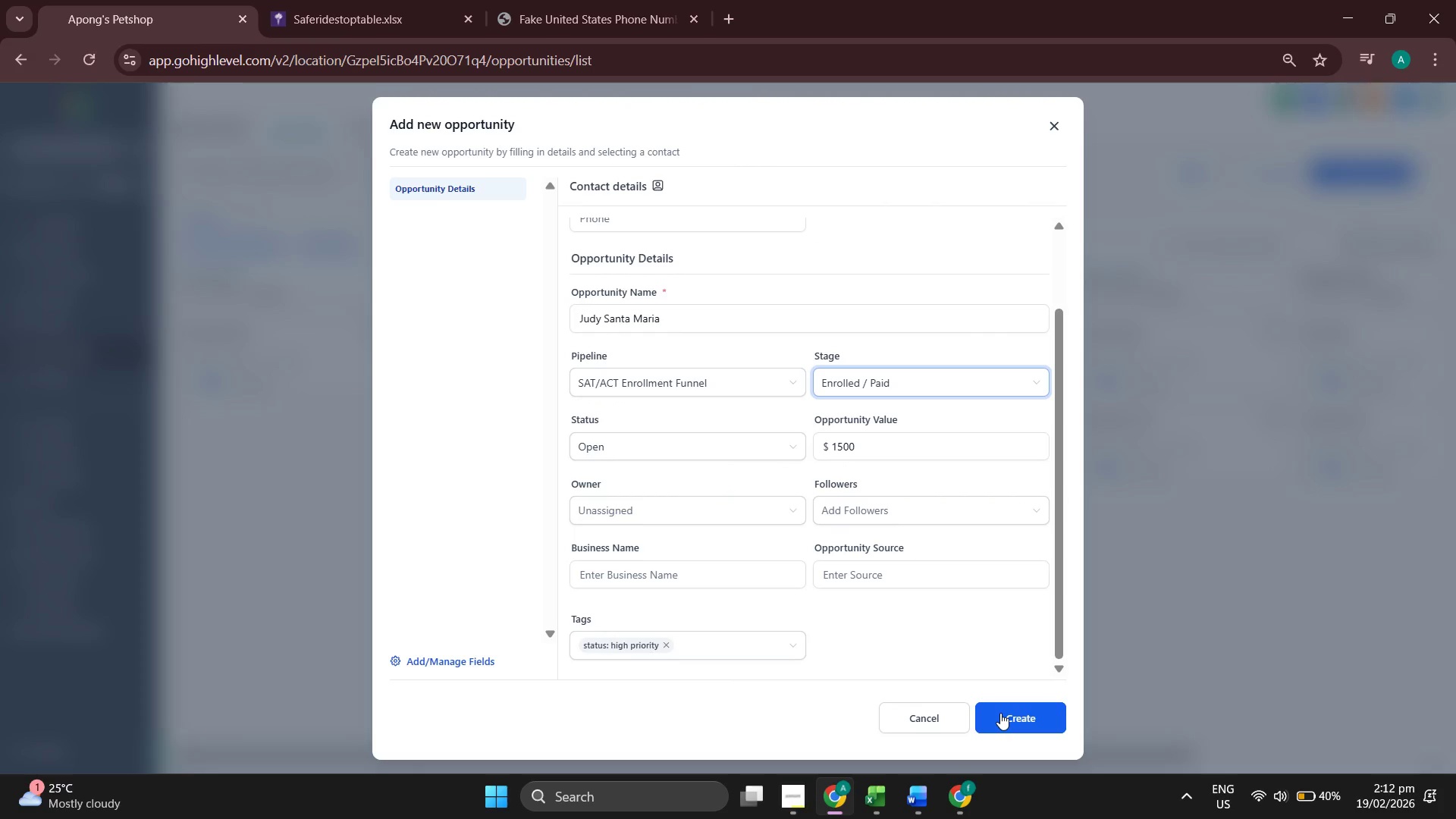 
left_click([1000, 713])
 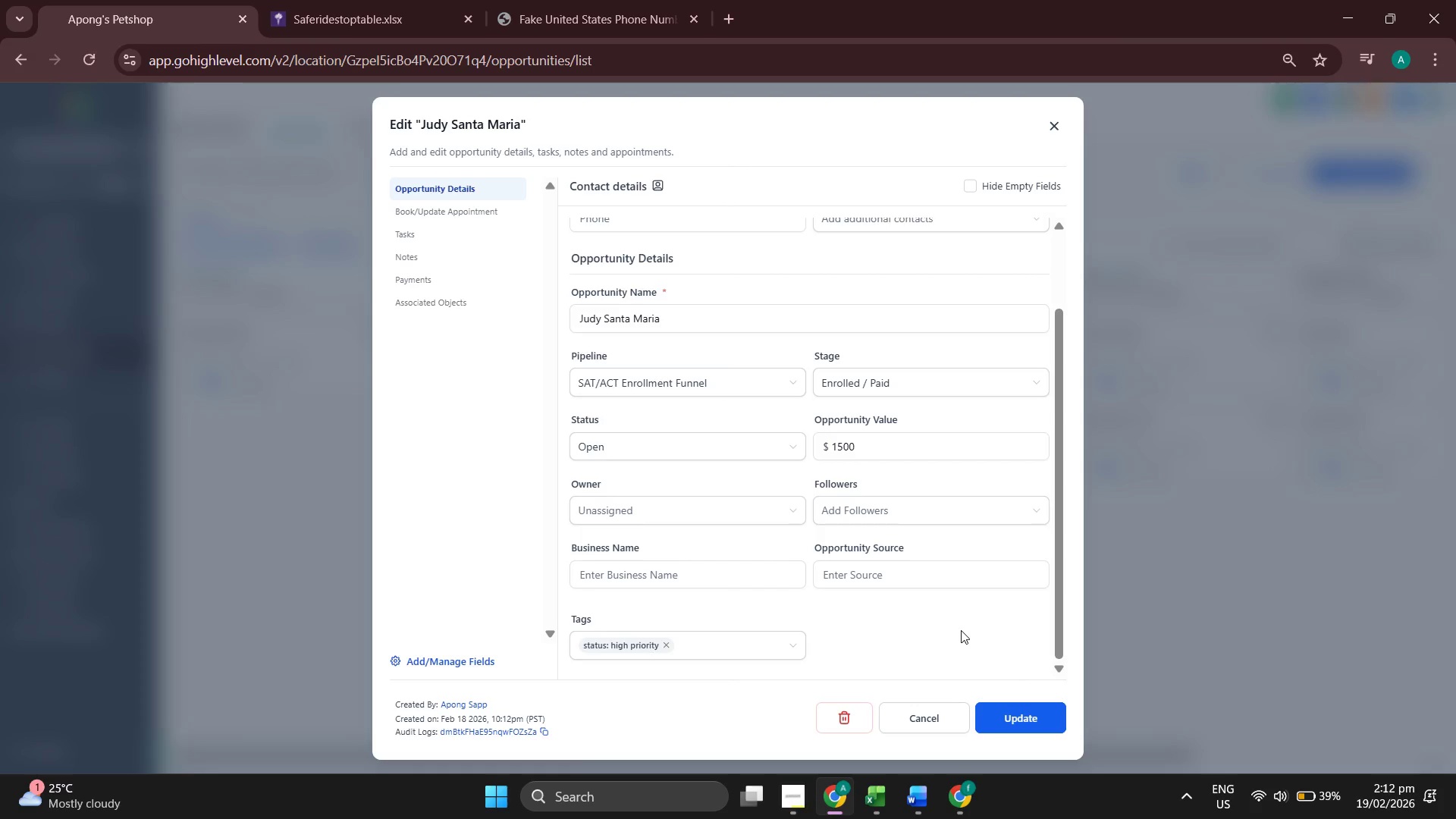 
wait(5.38)
 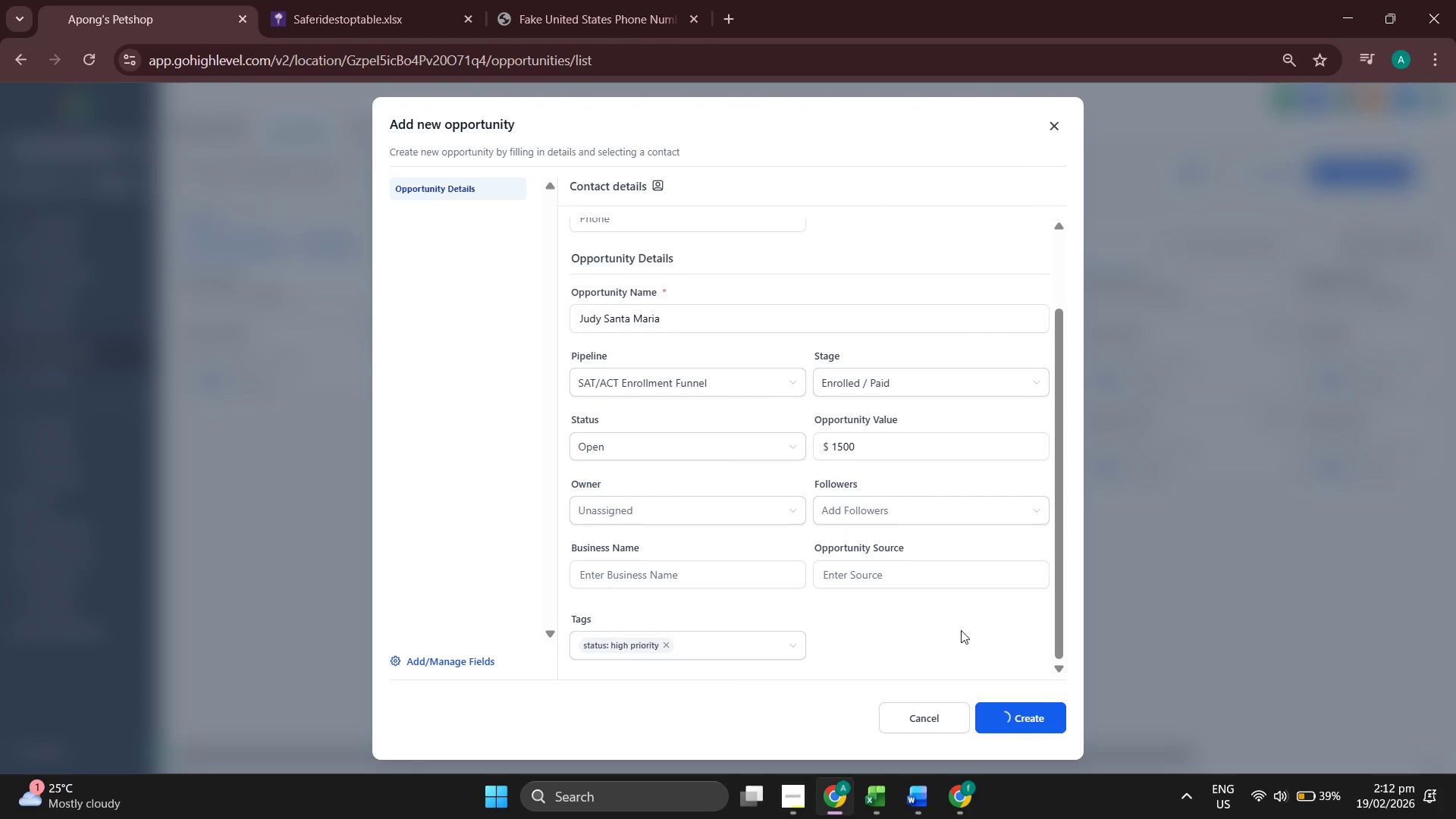 
left_click([1023, 709])
 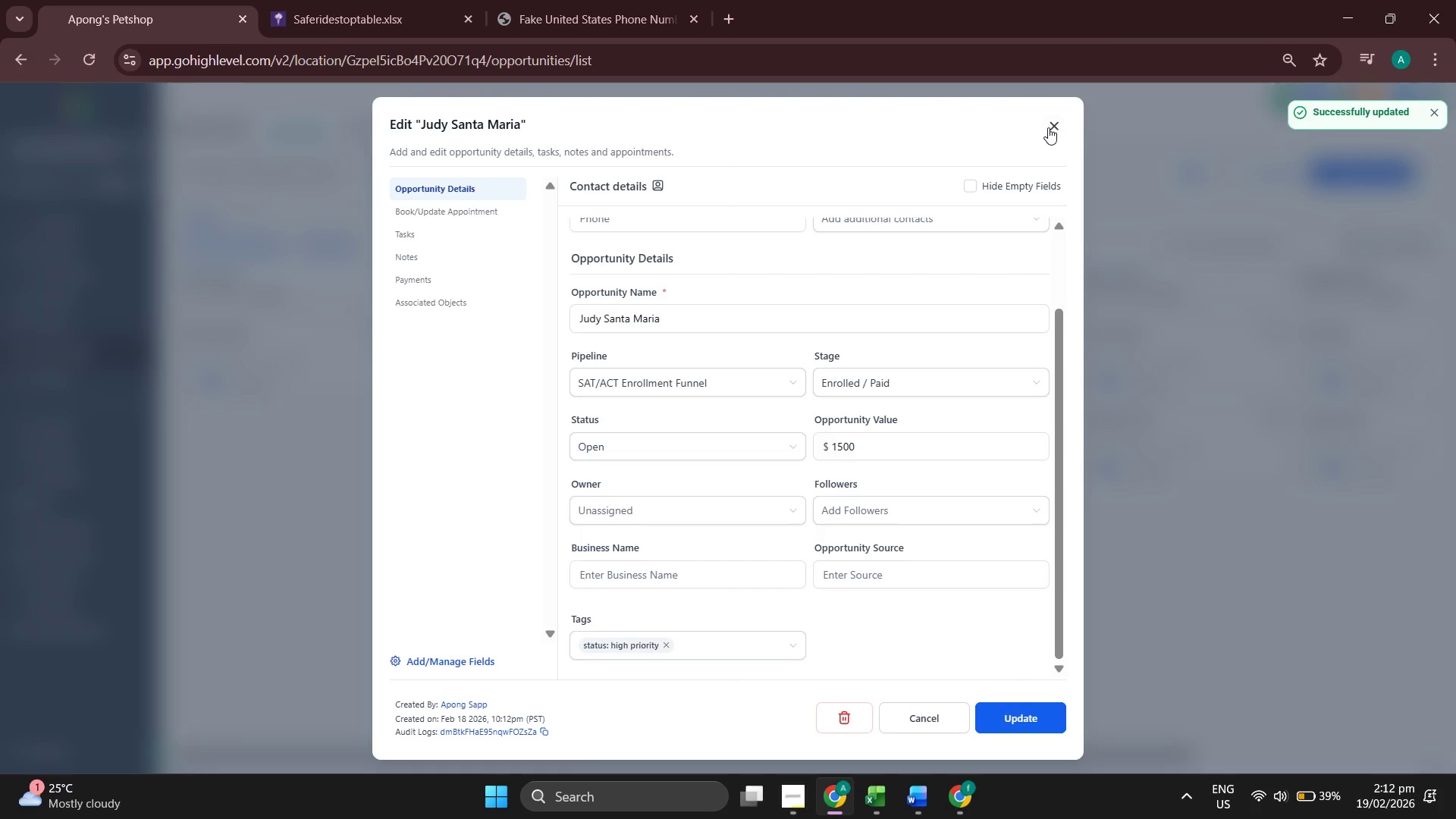 
left_click([1048, 127])
 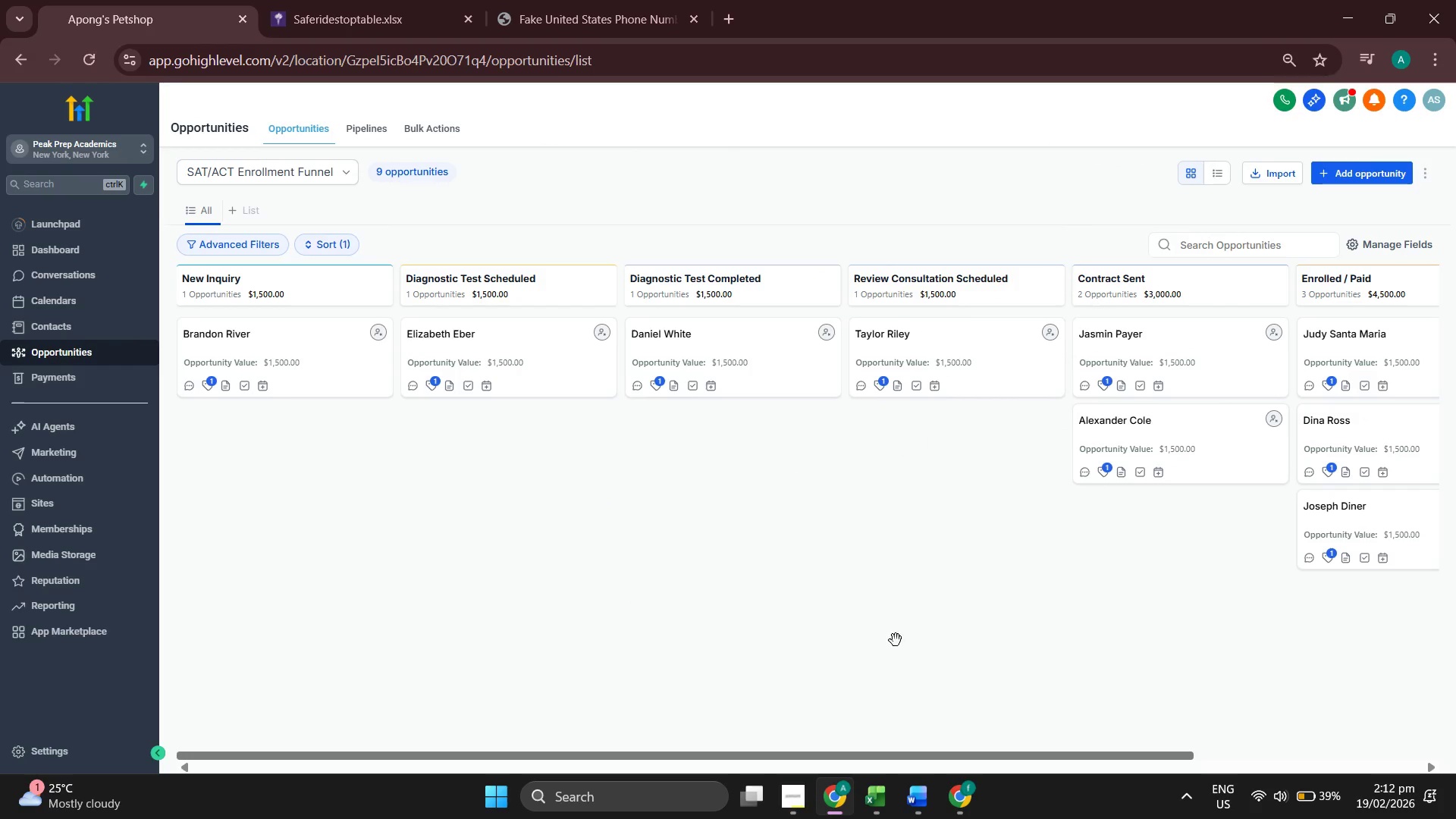 
wait(5.7)
 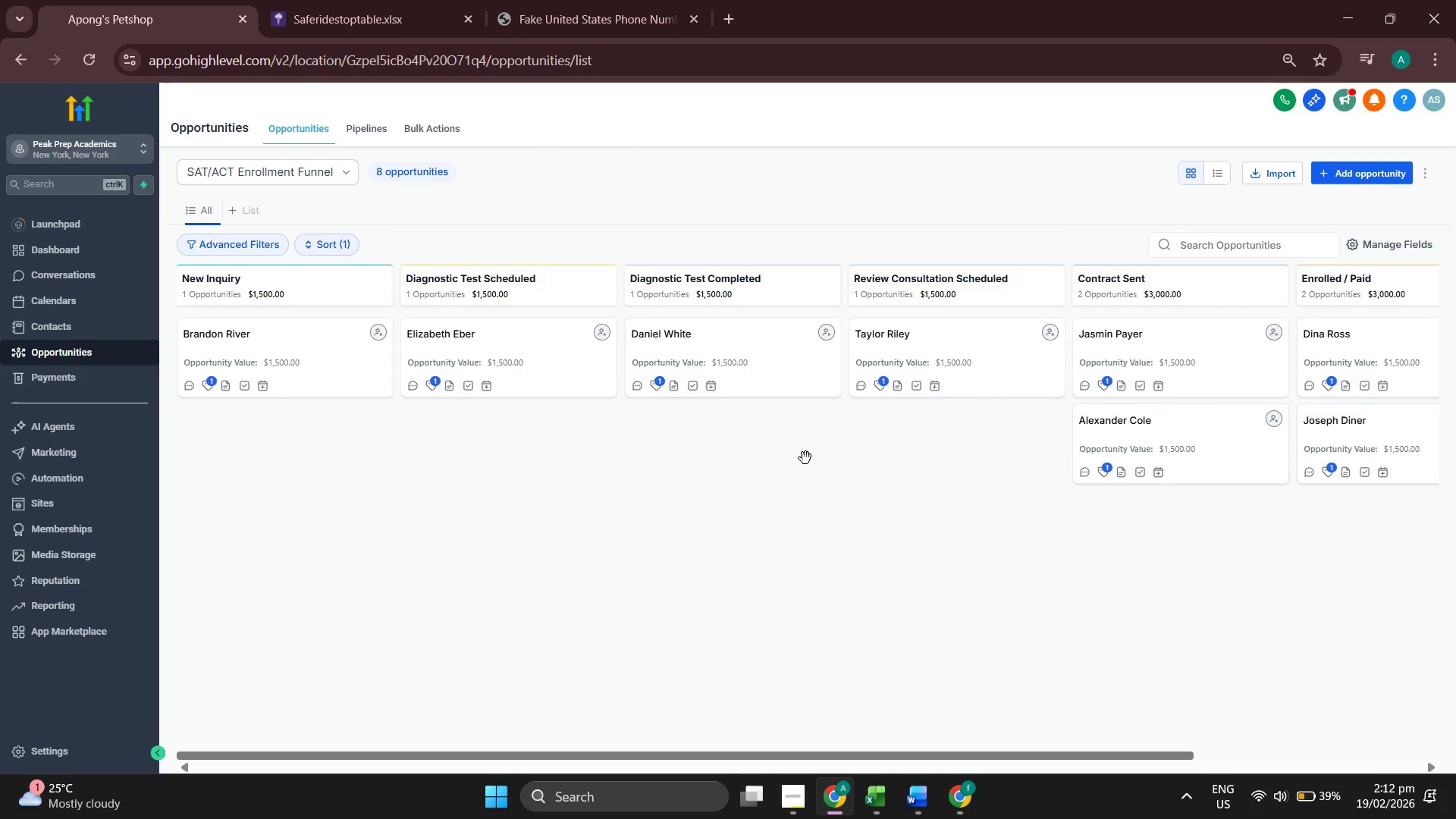 
left_click_drag(start_coordinate=[1084, 759], to_coordinate=[1141, 761])
 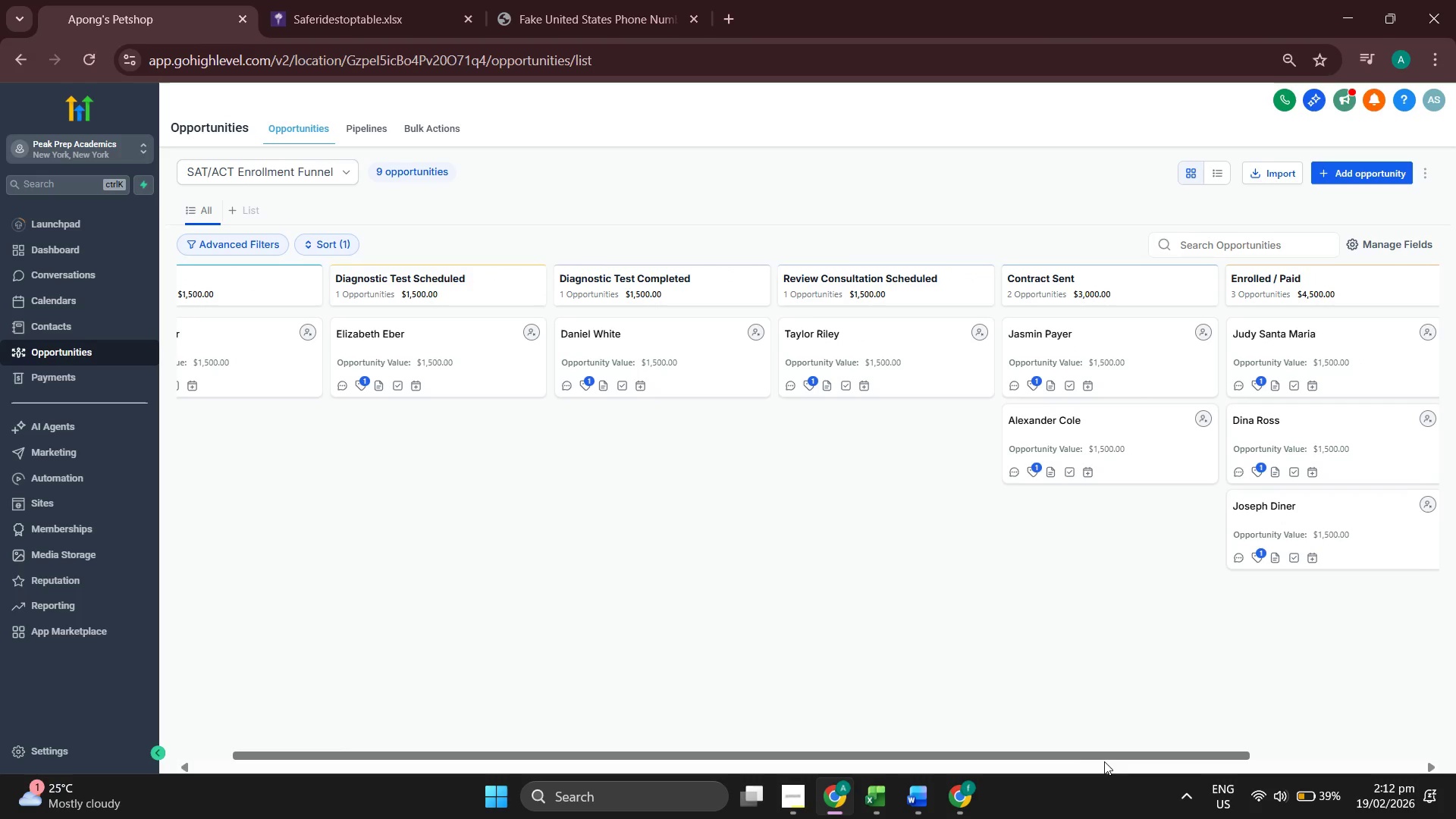 
left_click_drag(start_coordinate=[1107, 755], to_coordinate=[1072, 758])
 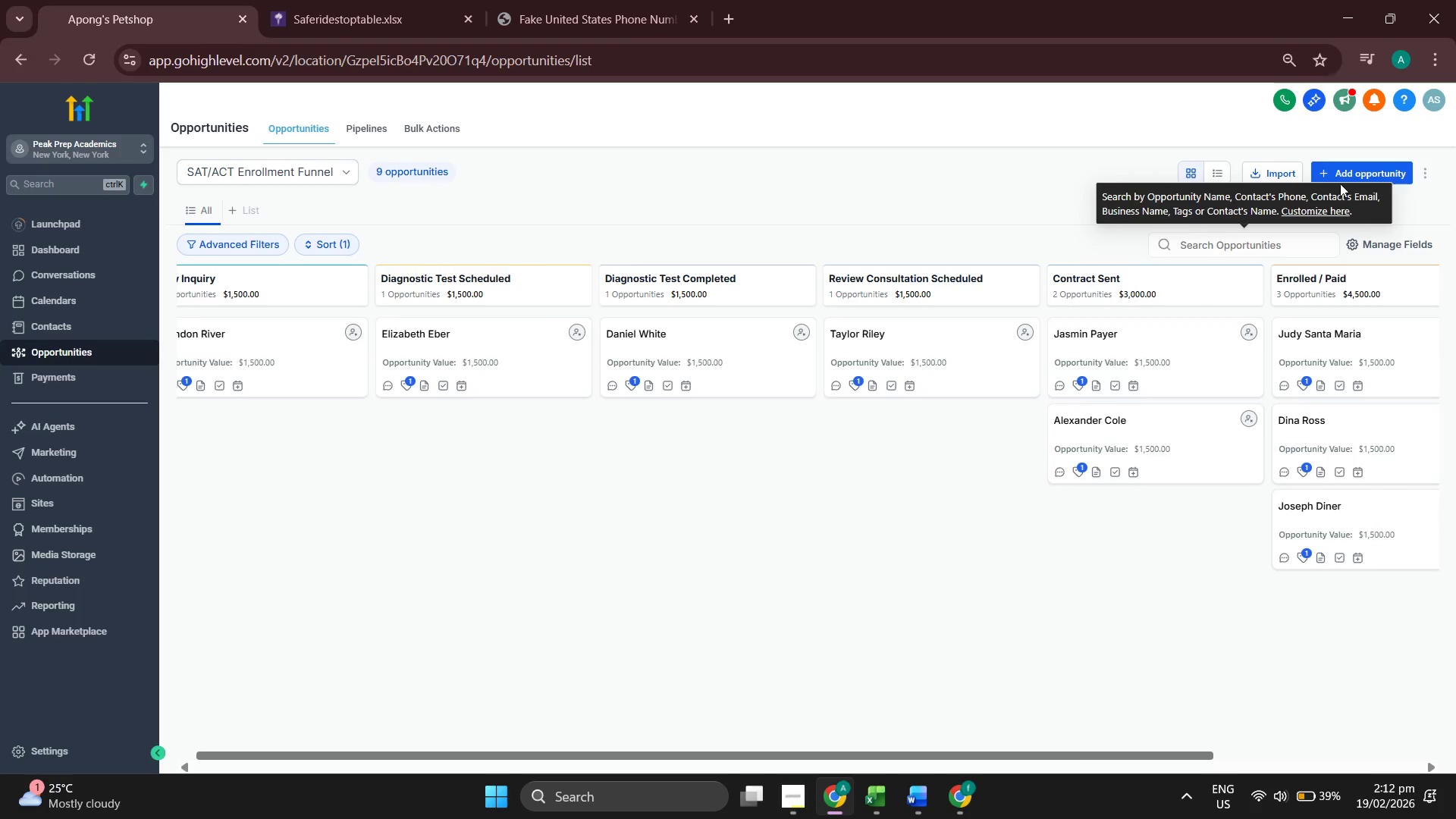 
left_click([1348, 175])
 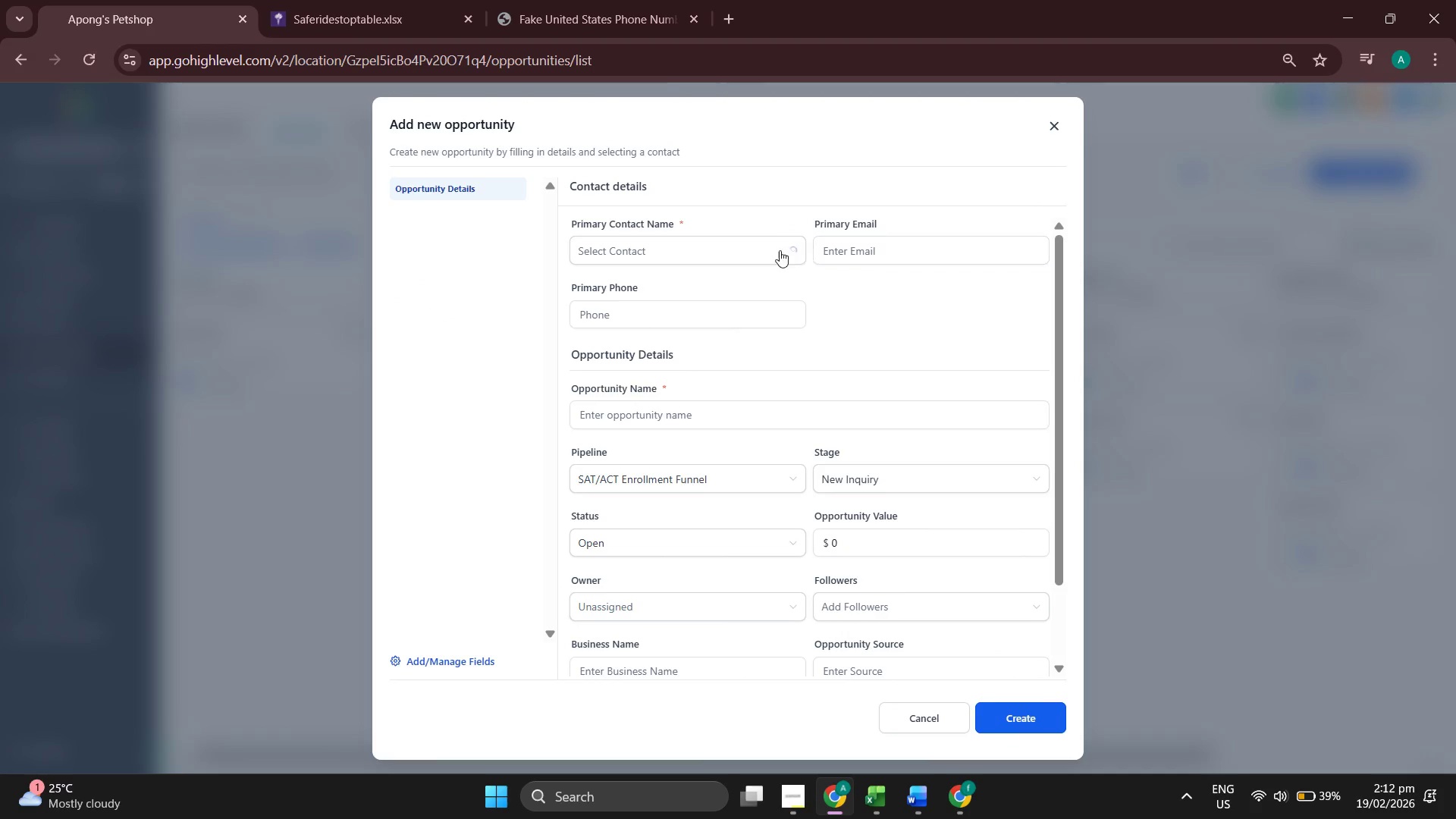 
left_click([732, 246])
 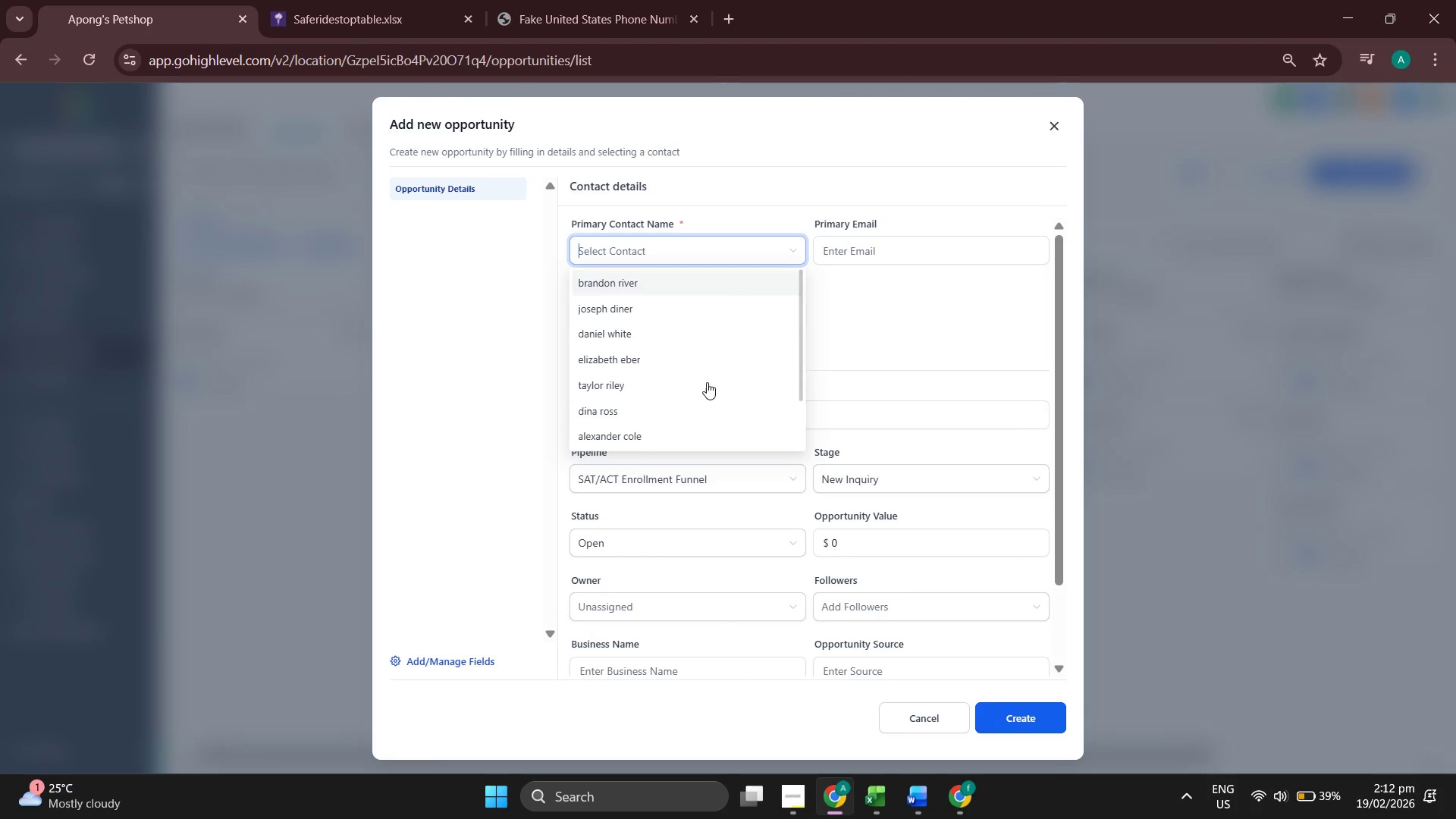 
scroll: coordinate [711, 374], scroll_direction: down, amount: 2.0
 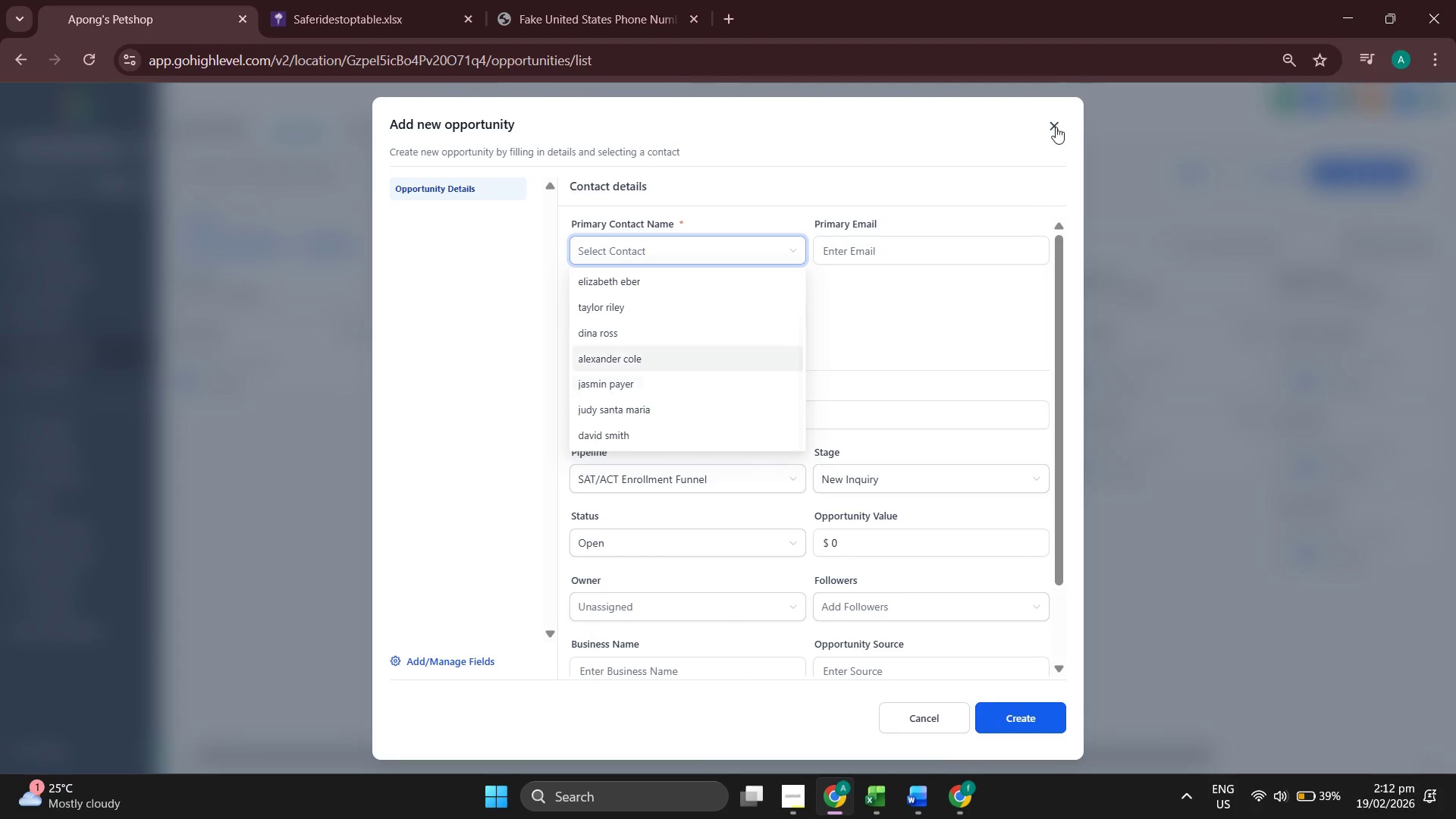 
left_click([1056, 121])
 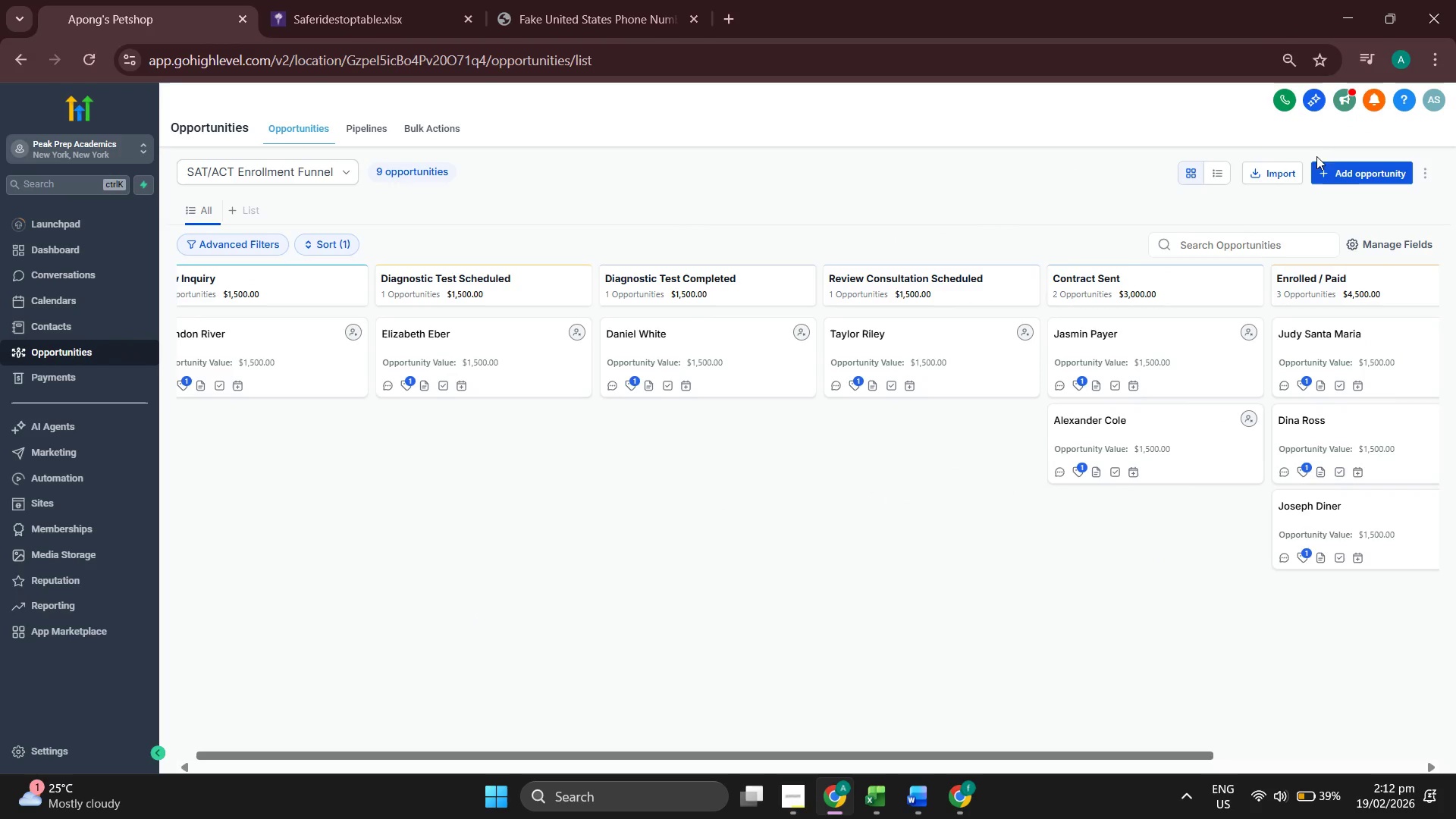 
left_click([1342, 165])
 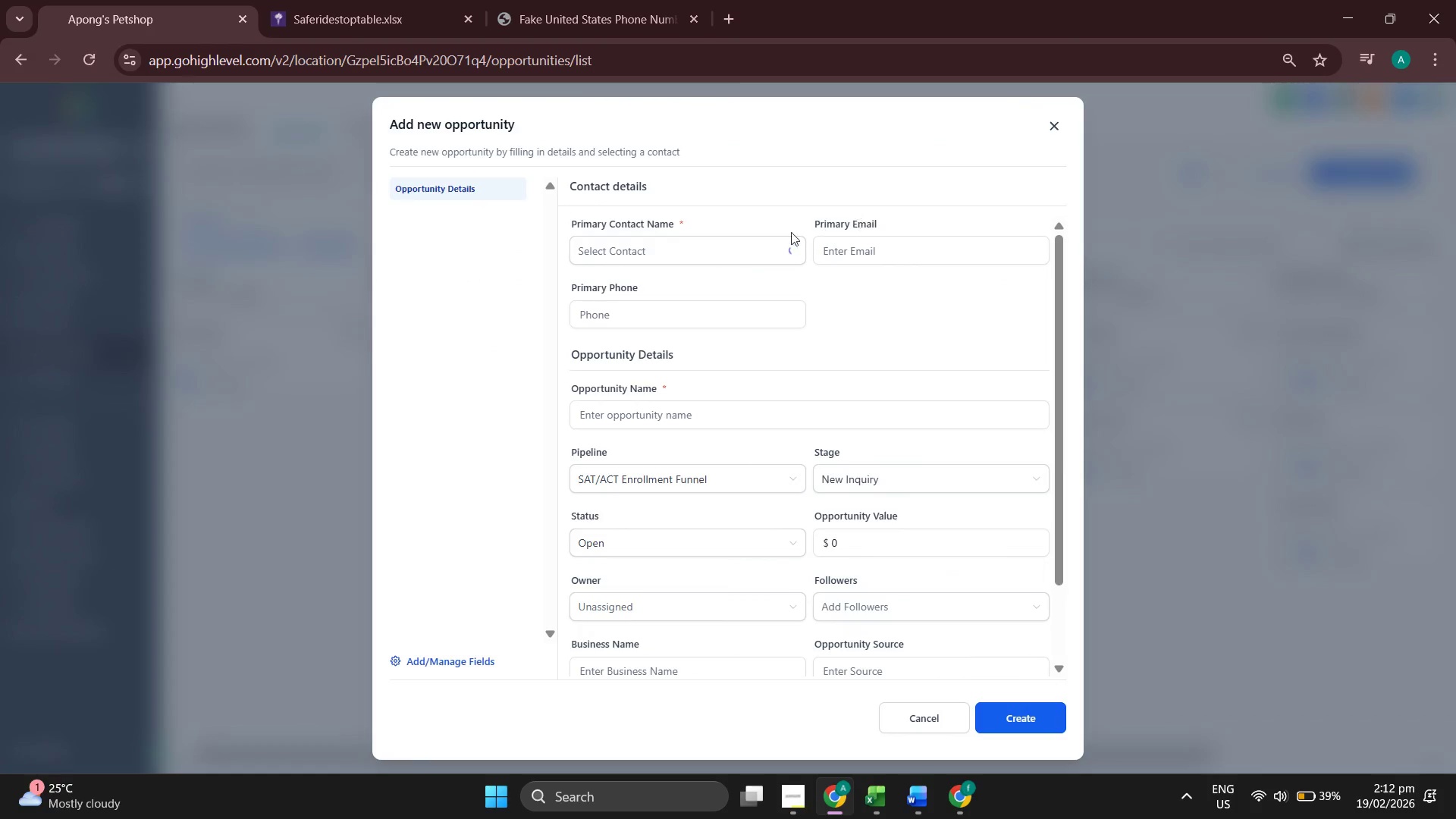 
left_click([750, 243])
 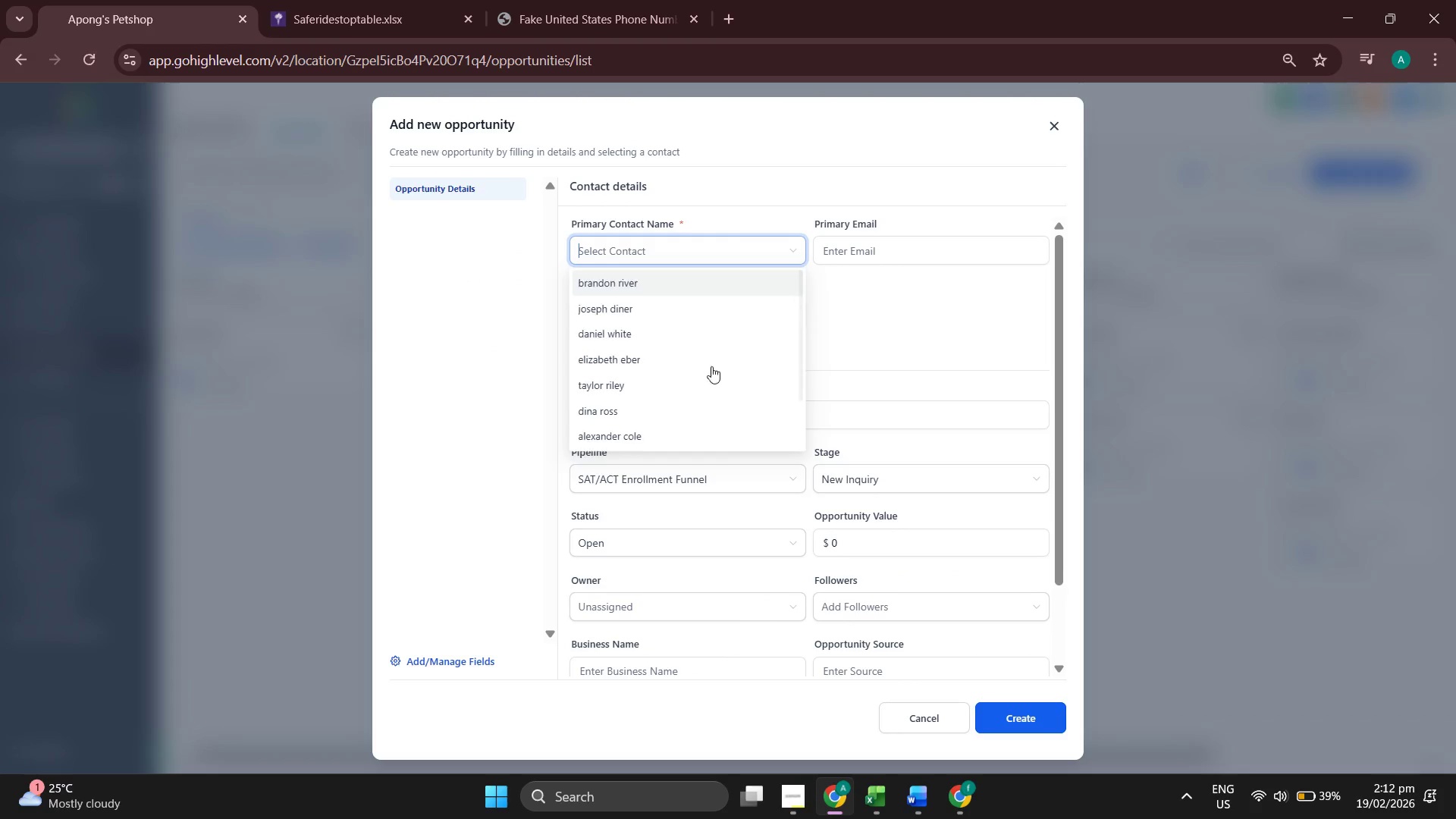 
scroll: coordinate [706, 372], scroll_direction: down, amount: 4.0
 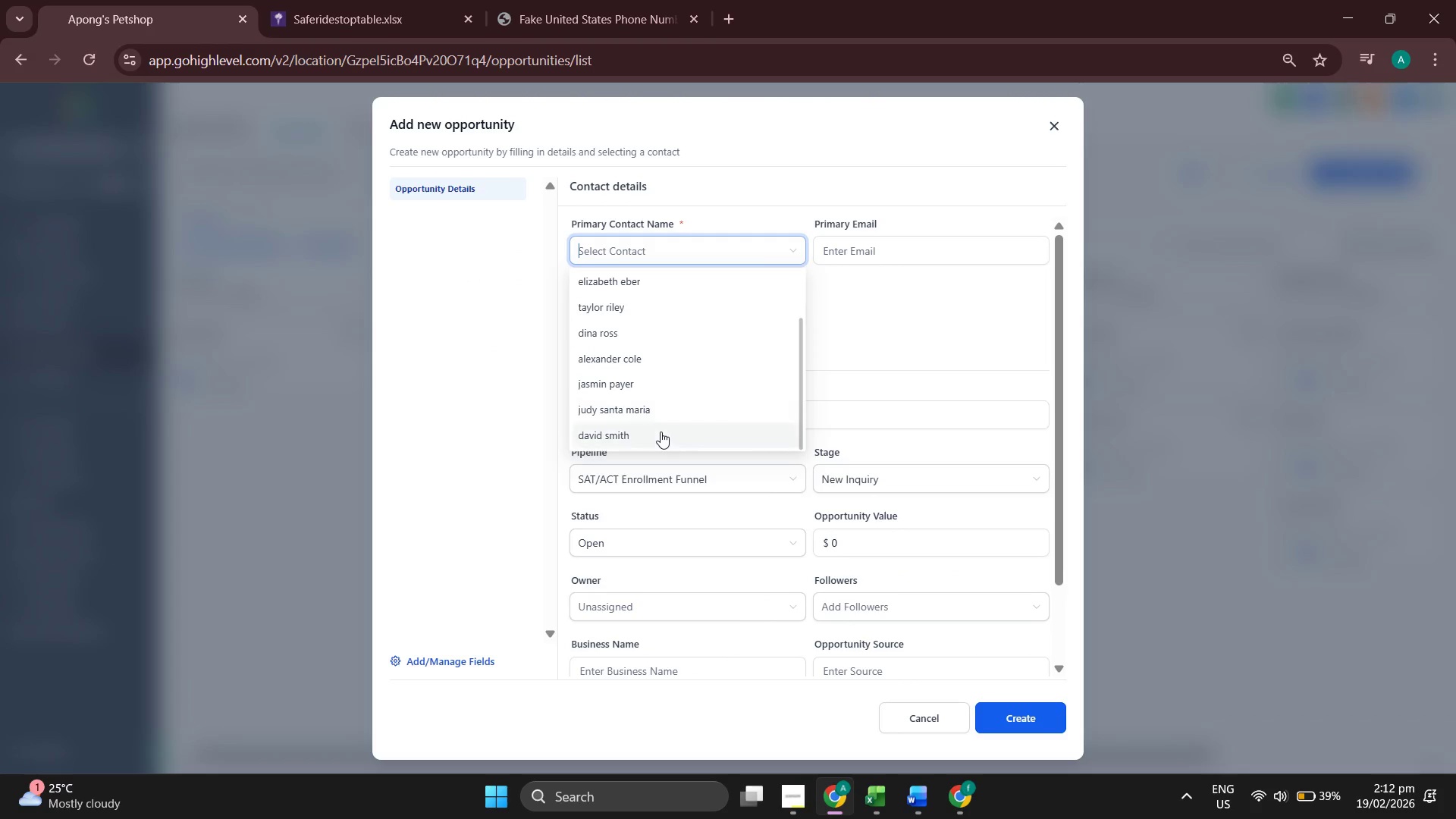 
left_click([661, 431])
 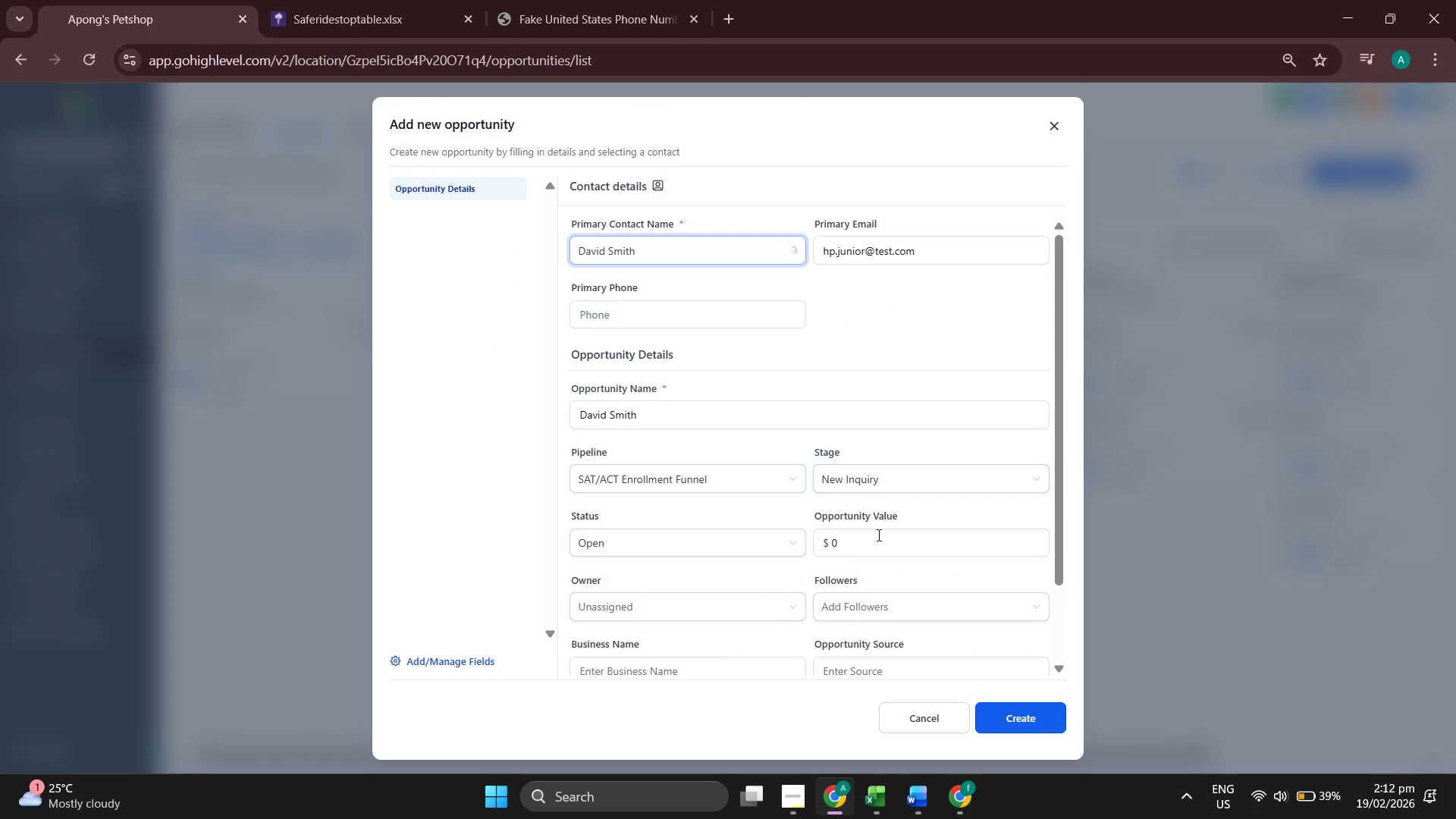 
double_click([873, 548])
 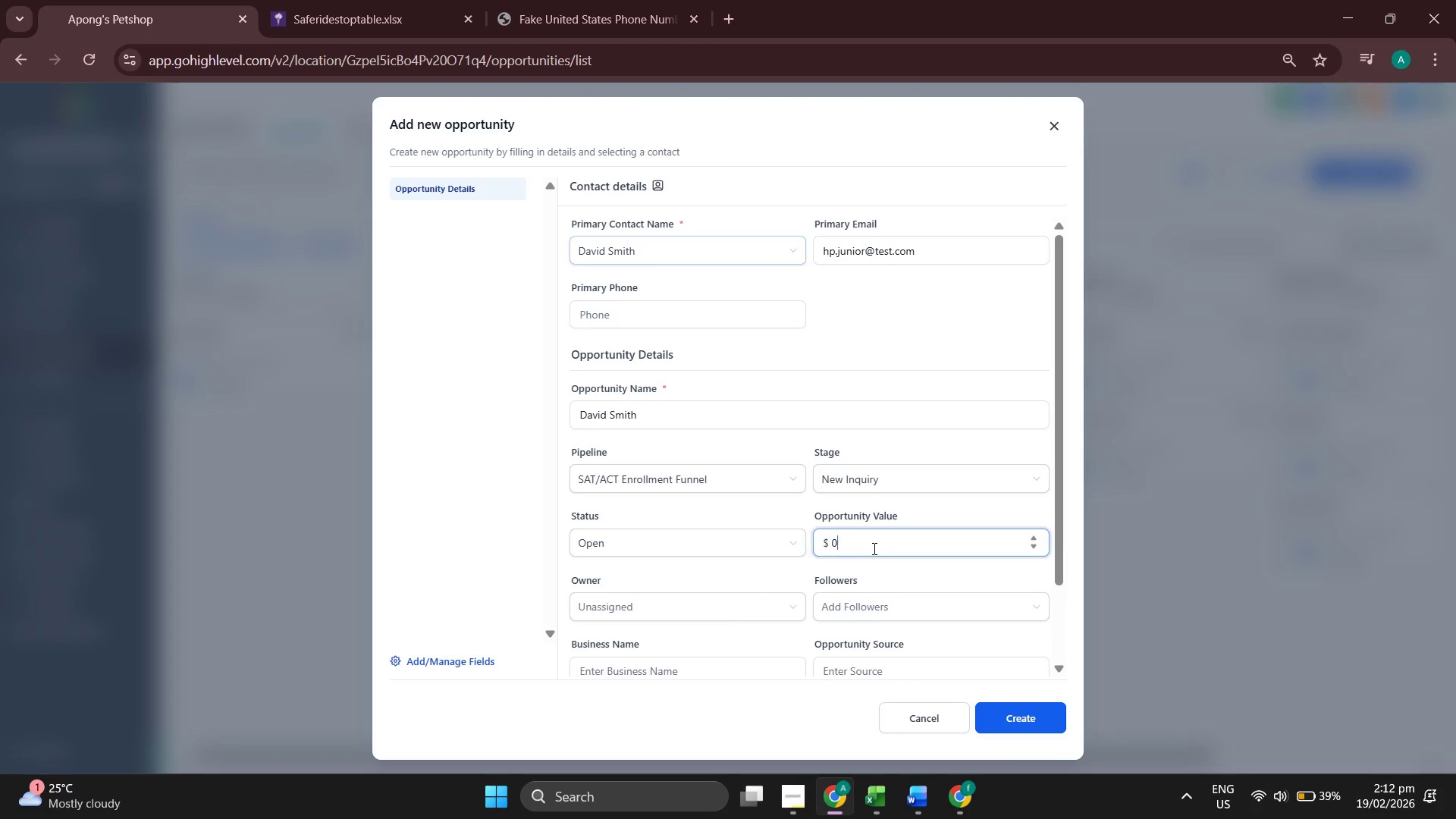 
triple_click([873, 548])
 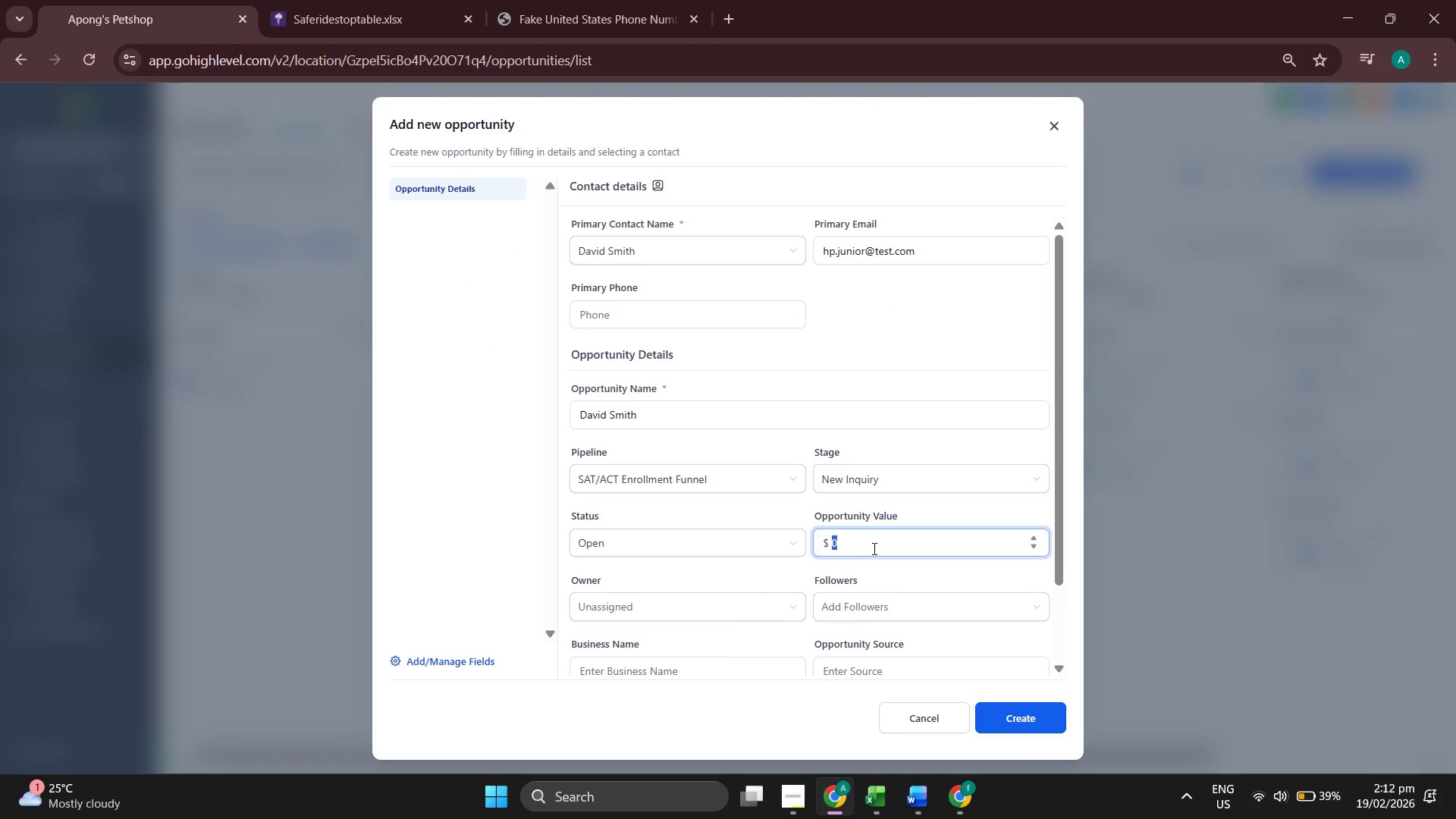 
type(1500)
 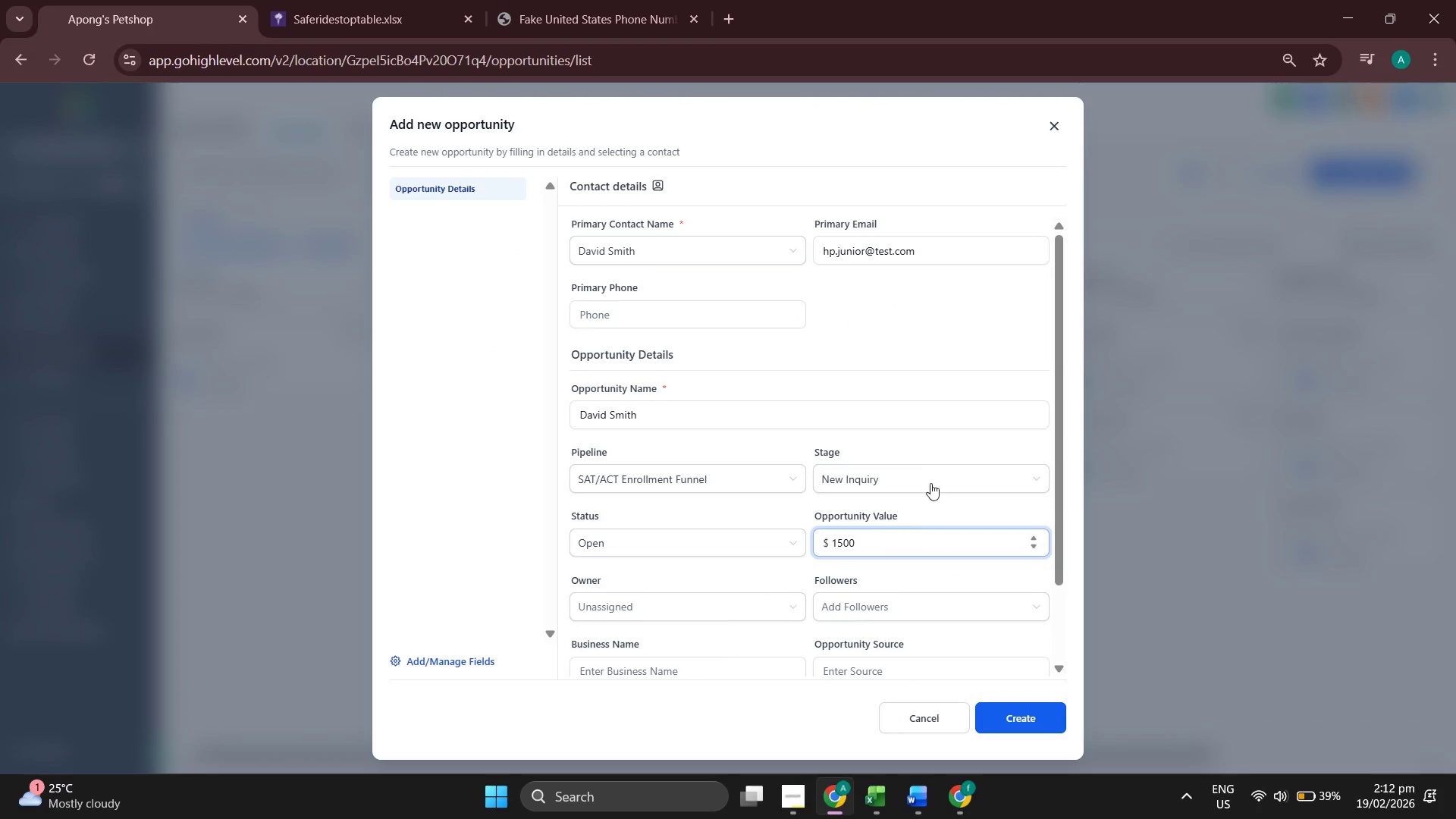 
left_click([940, 473])
 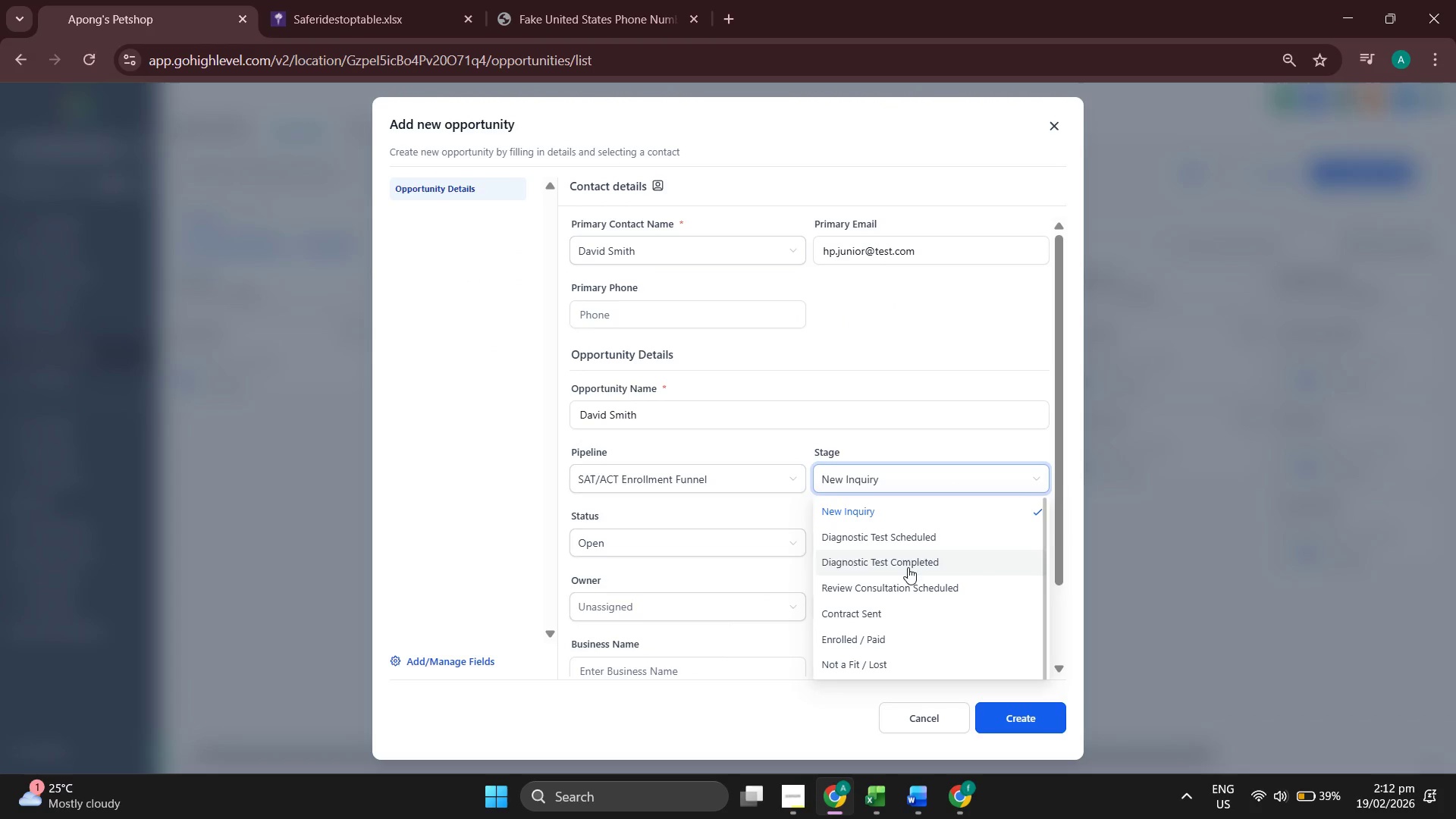 
left_click([907, 565])
 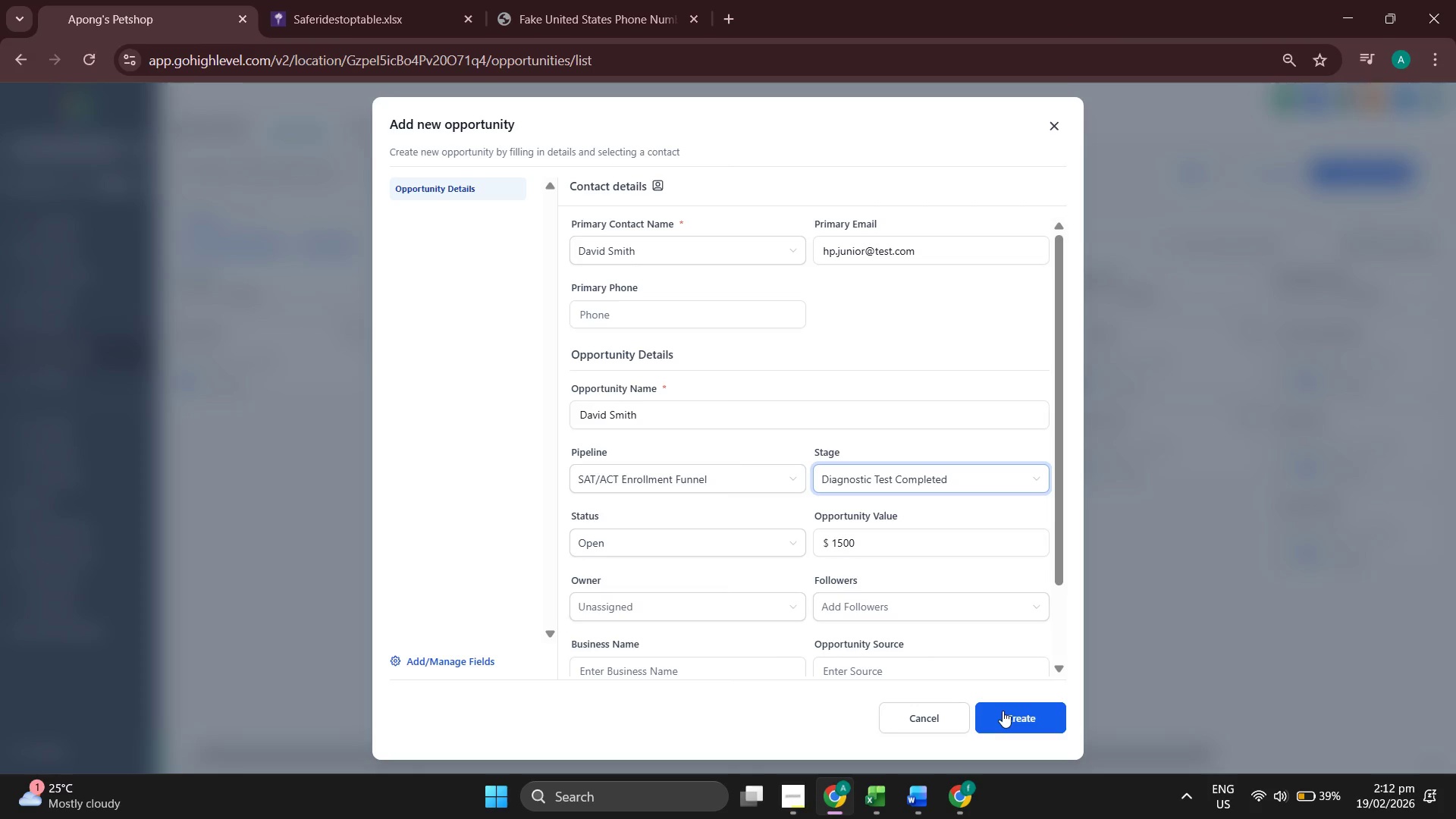 
left_click([1003, 711])
 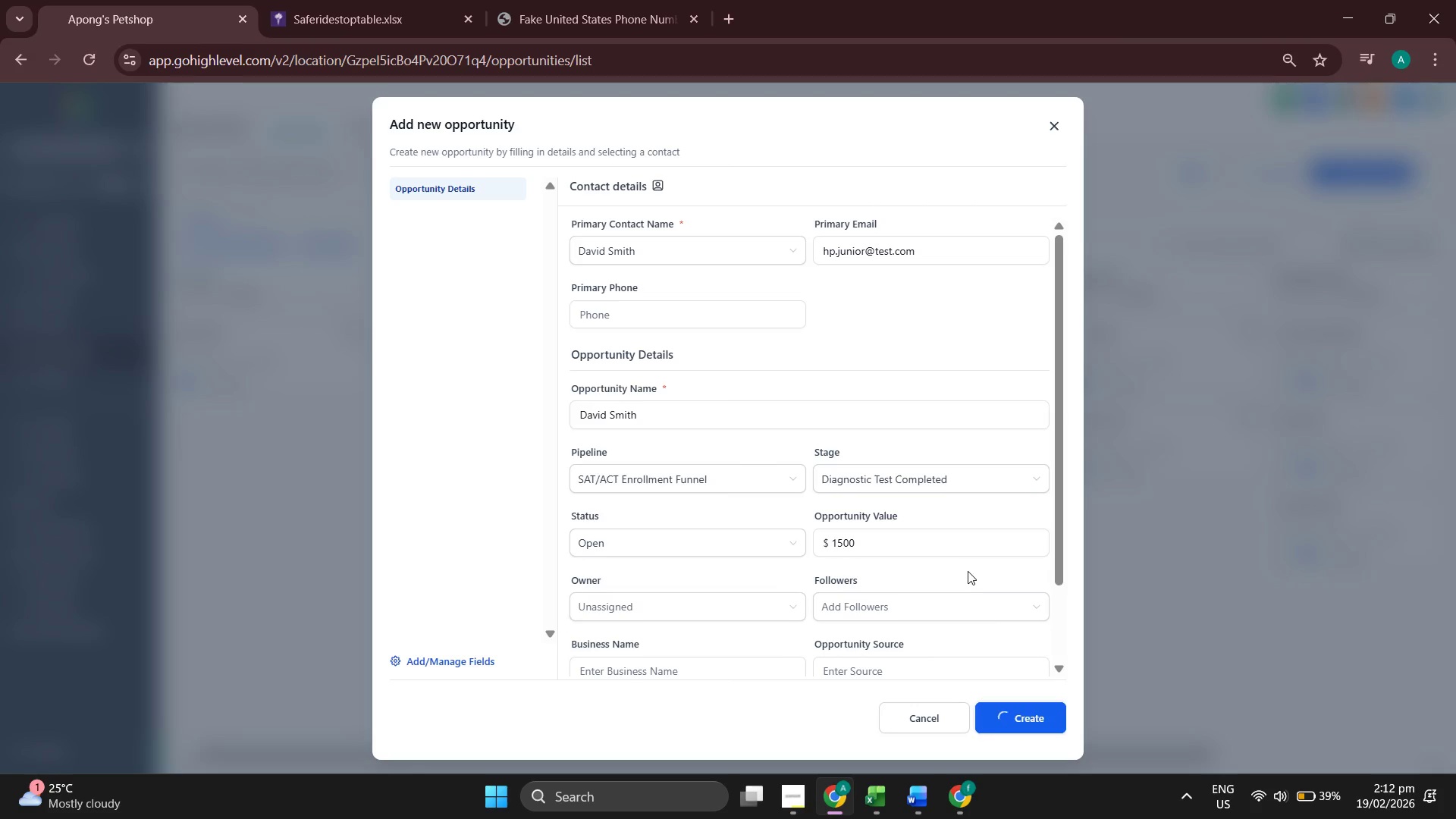 
scroll: coordinate [966, 565], scroll_direction: down, amount: 4.0
 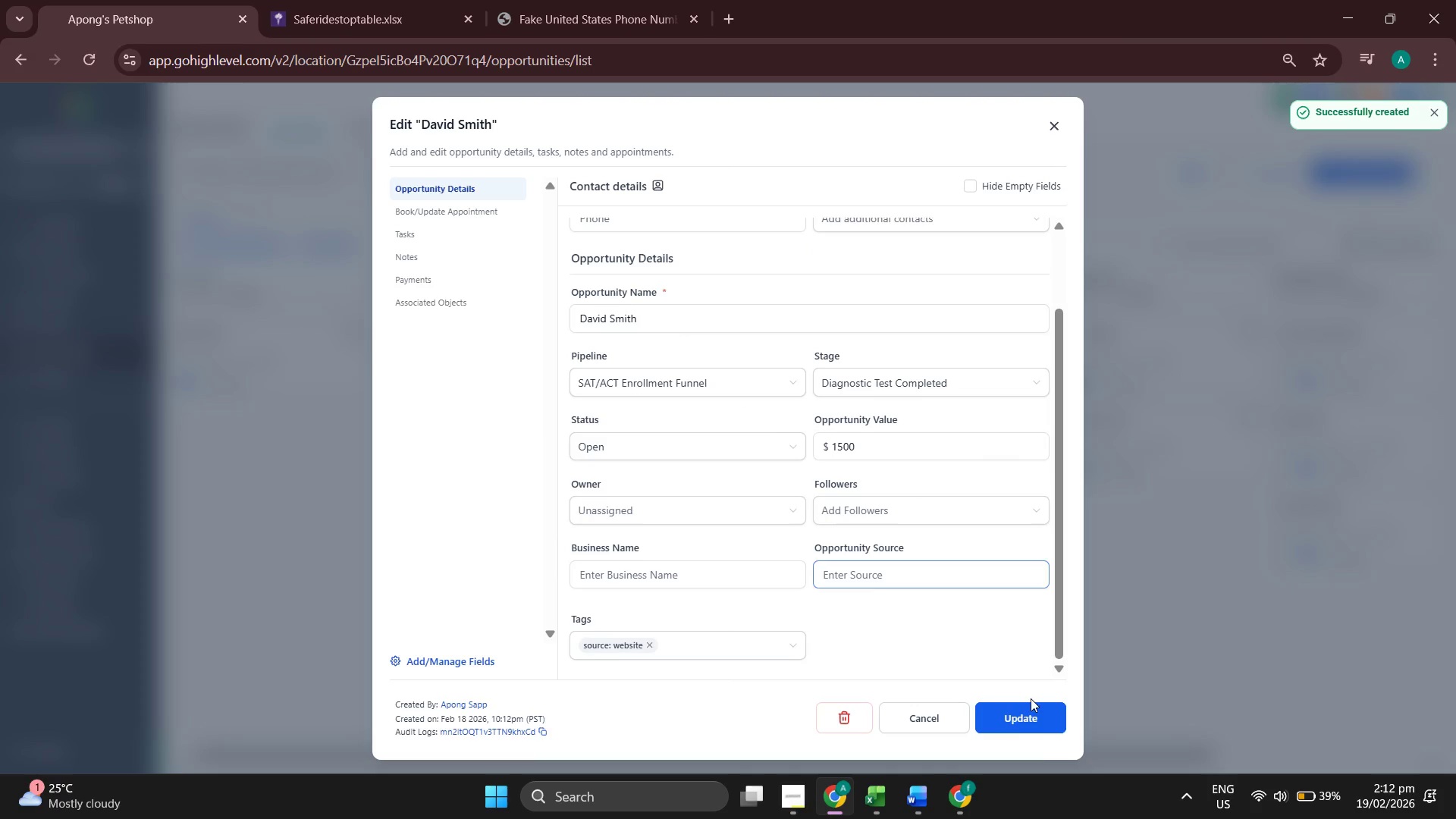 
left_click([1015, 721])
 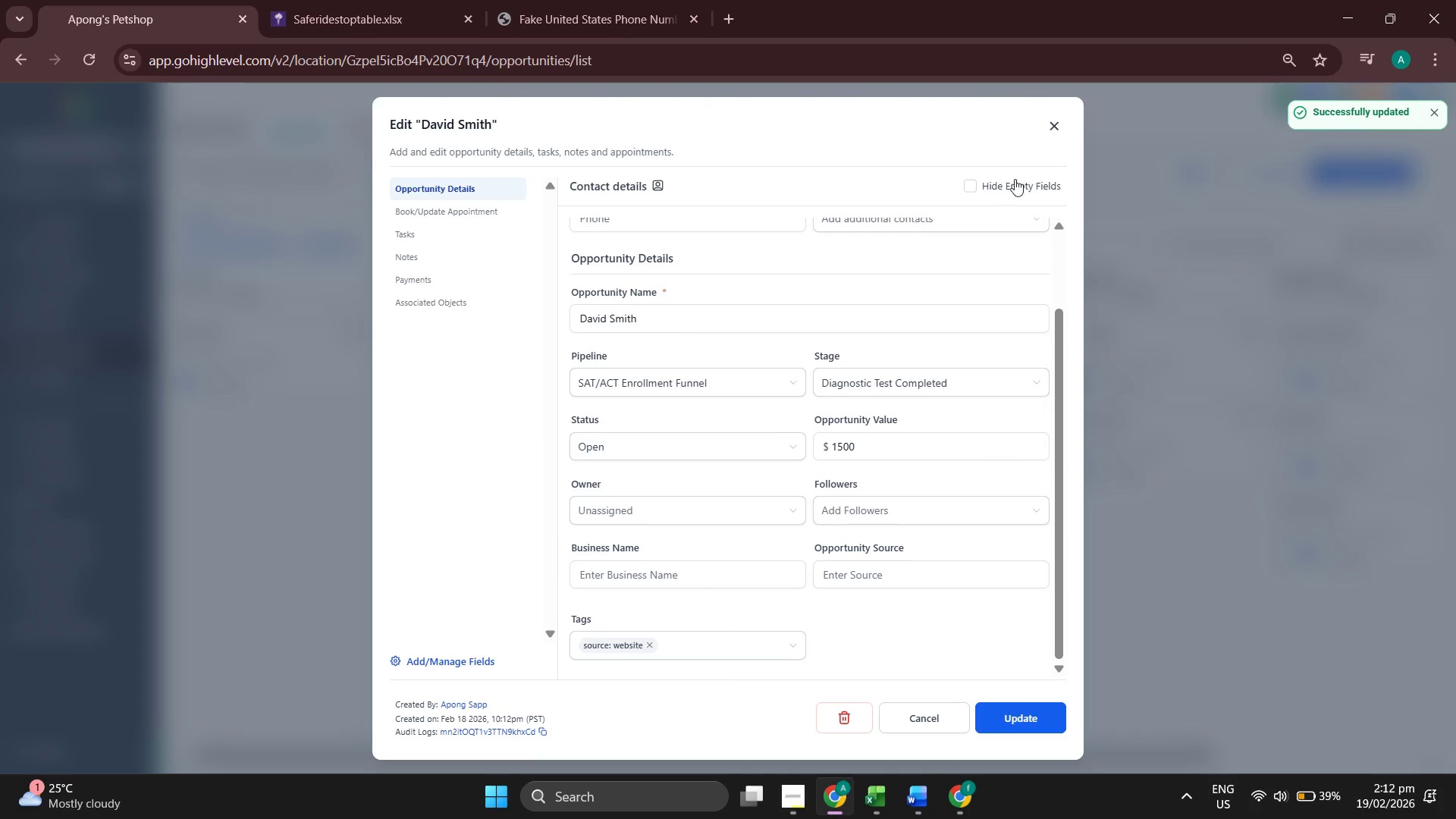 
left_click([1053, 122])
 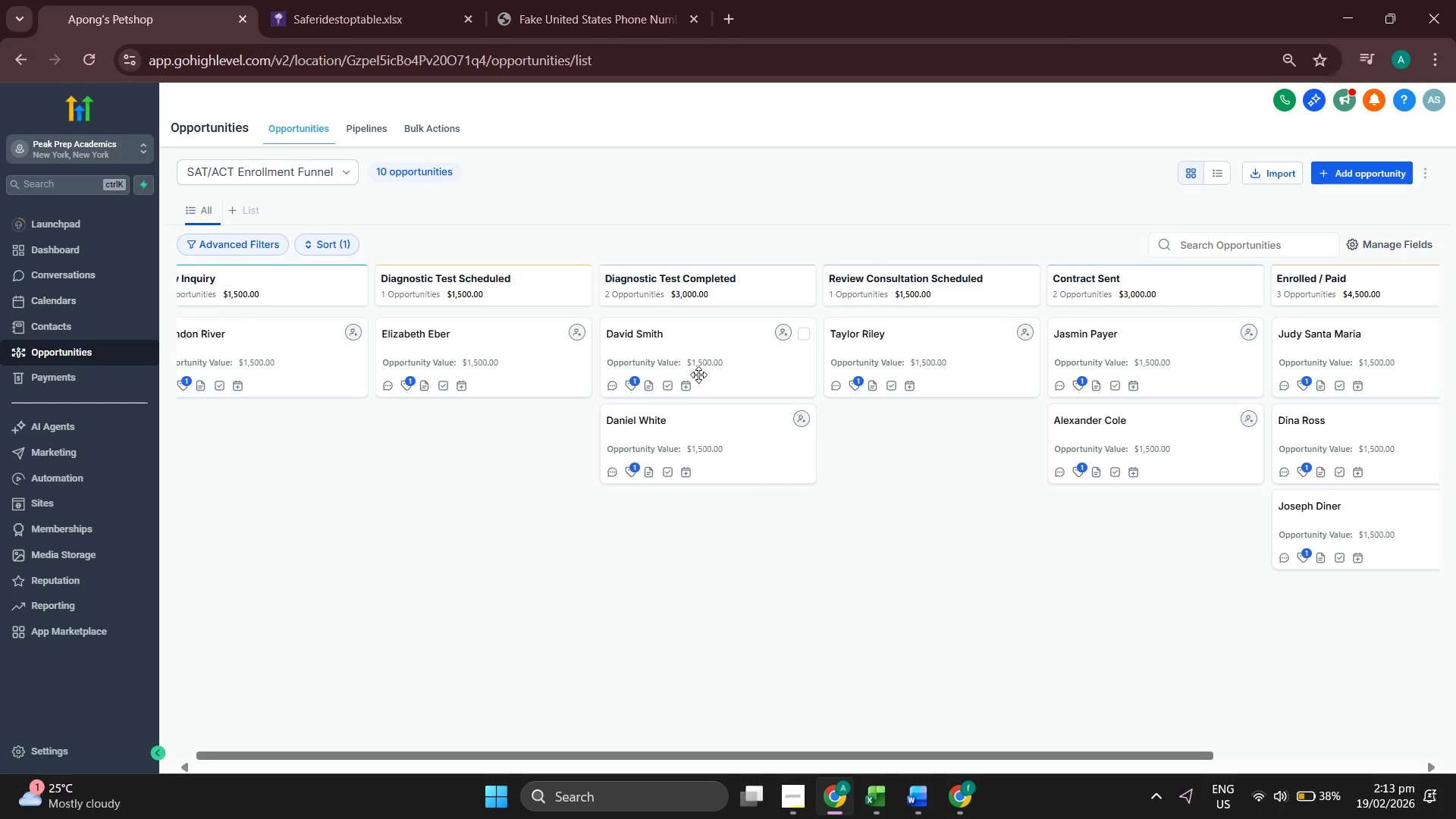 
wait(6.27)
 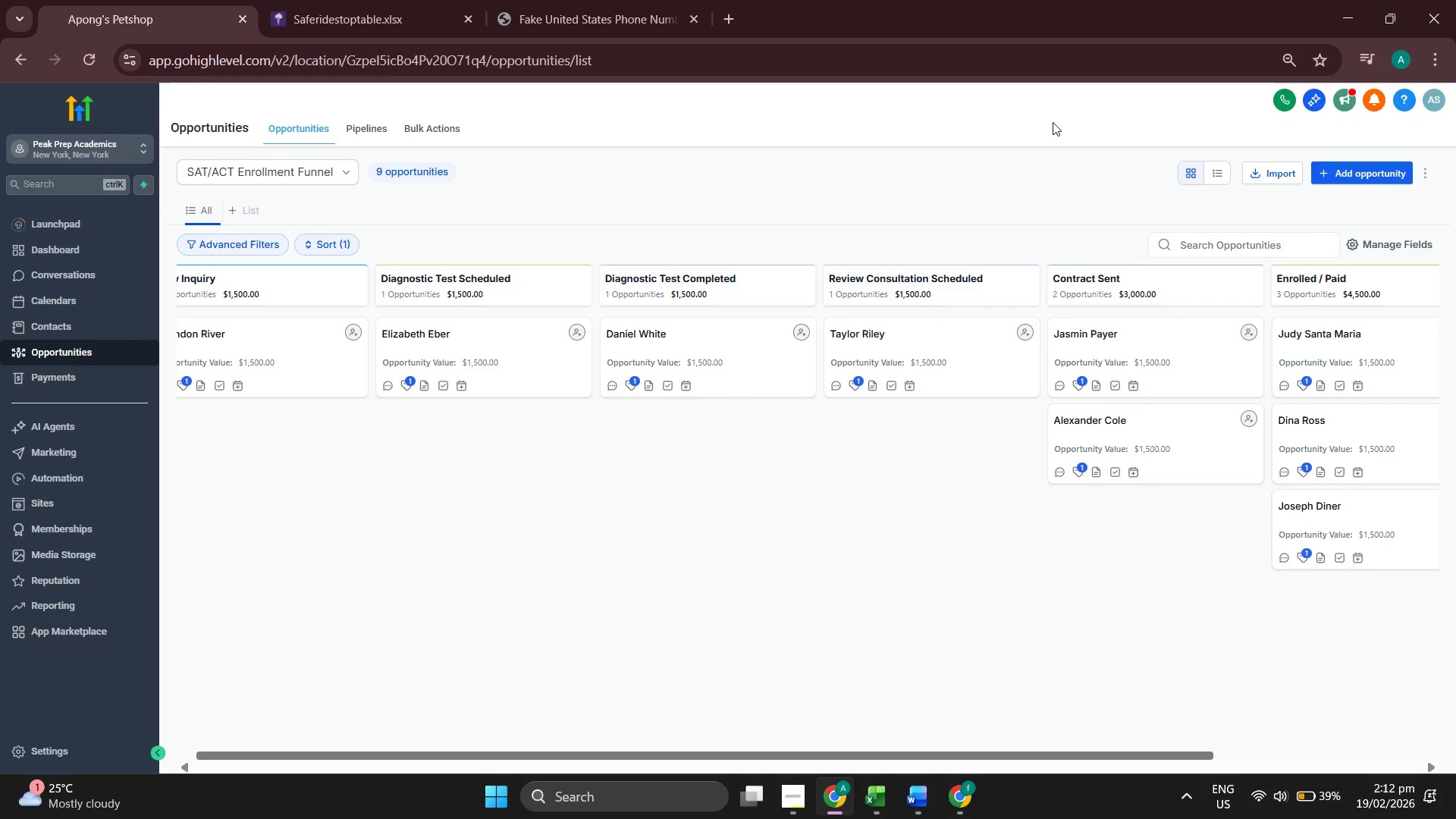 
left_click_drag(start_coordinate=[958, 758], to_coordinate=[1193, 739])
 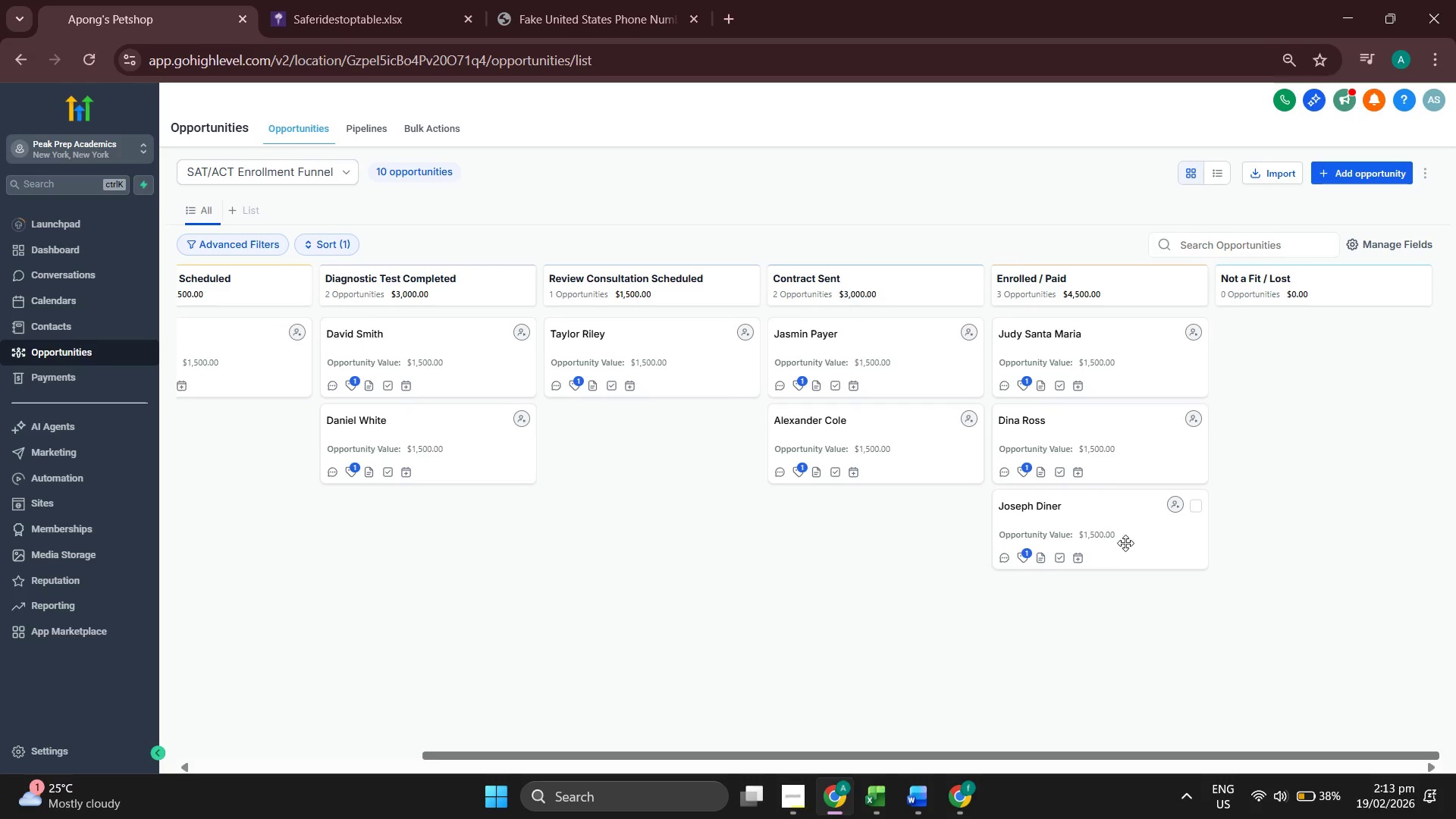 
left_click_drag(start_coordinate=[1122, 536], to_coordinate=[1382, 323])
 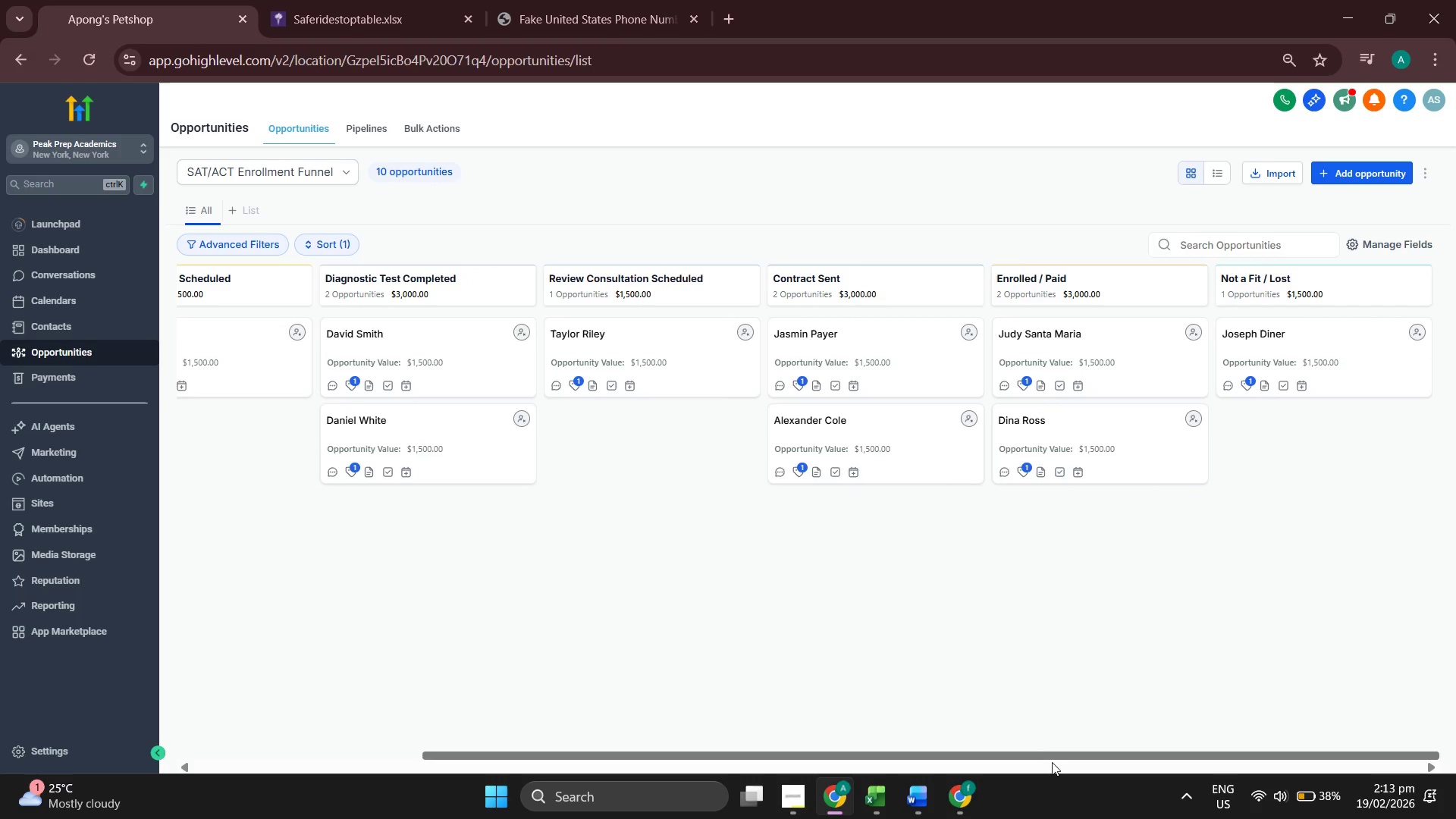 
left_click_drag(start_coordinate=[1051, 757], to_coordinate=[783, 750])
 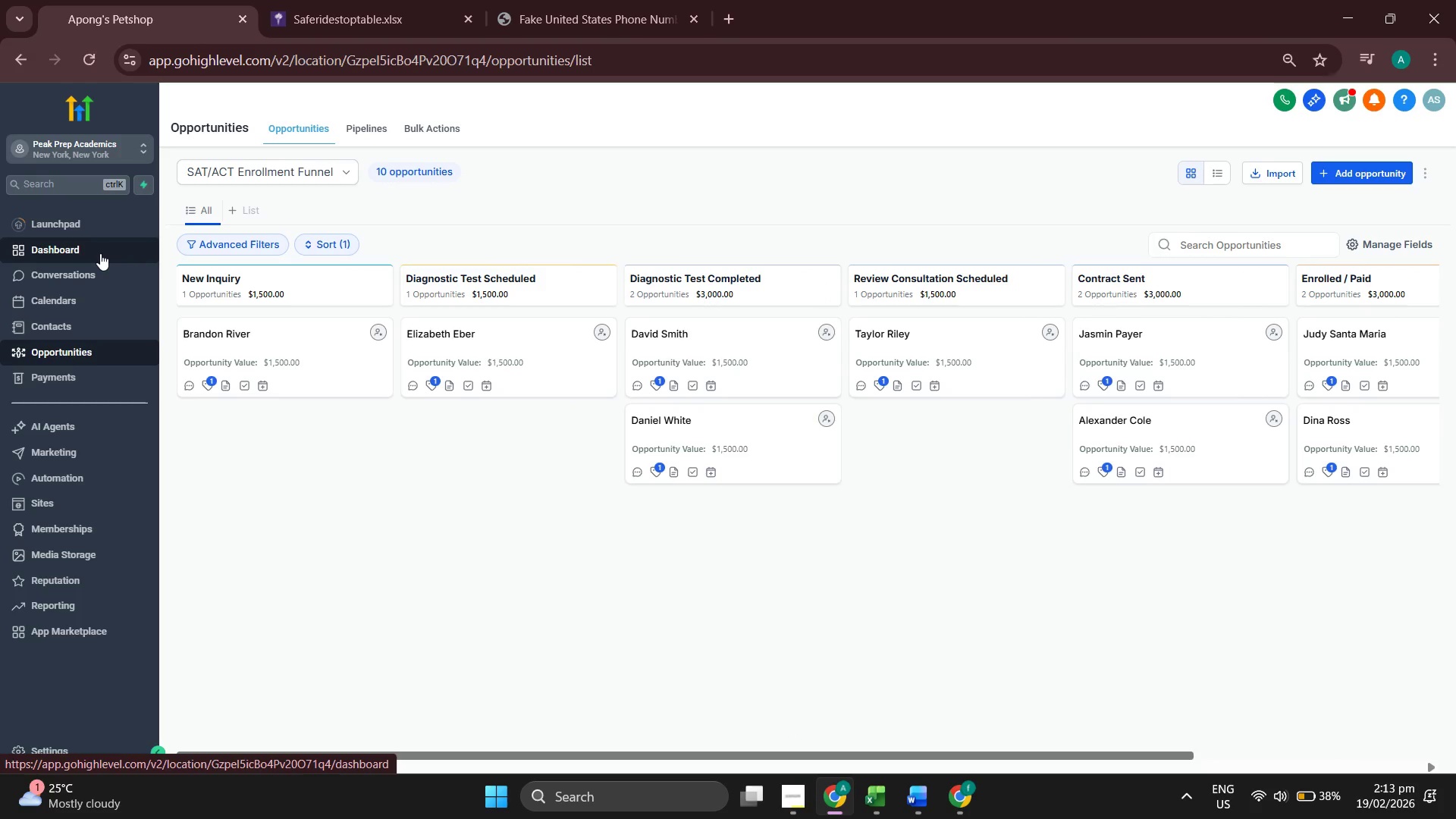 
left_click([100, 253])
 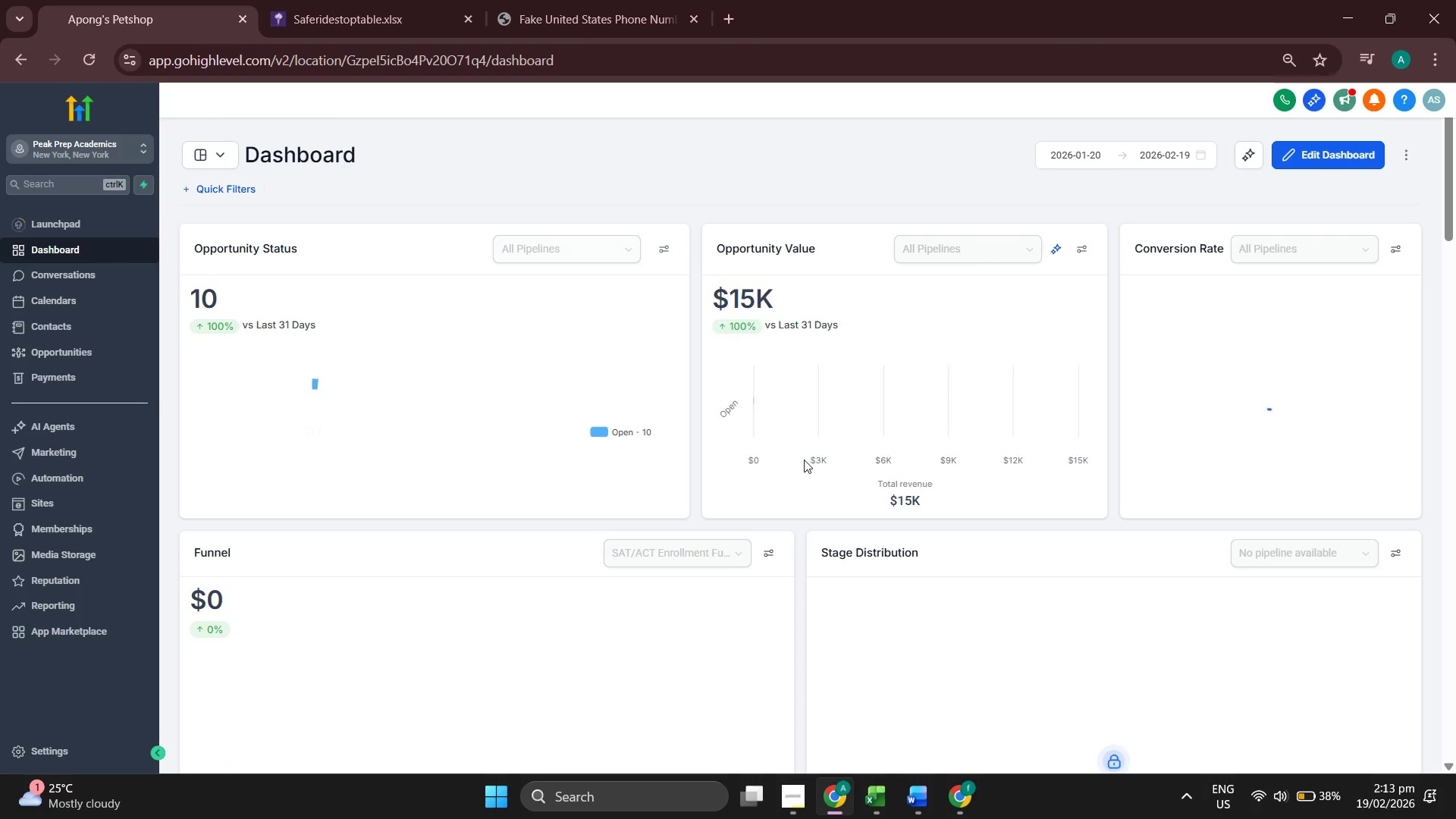 
wait(5.27)
 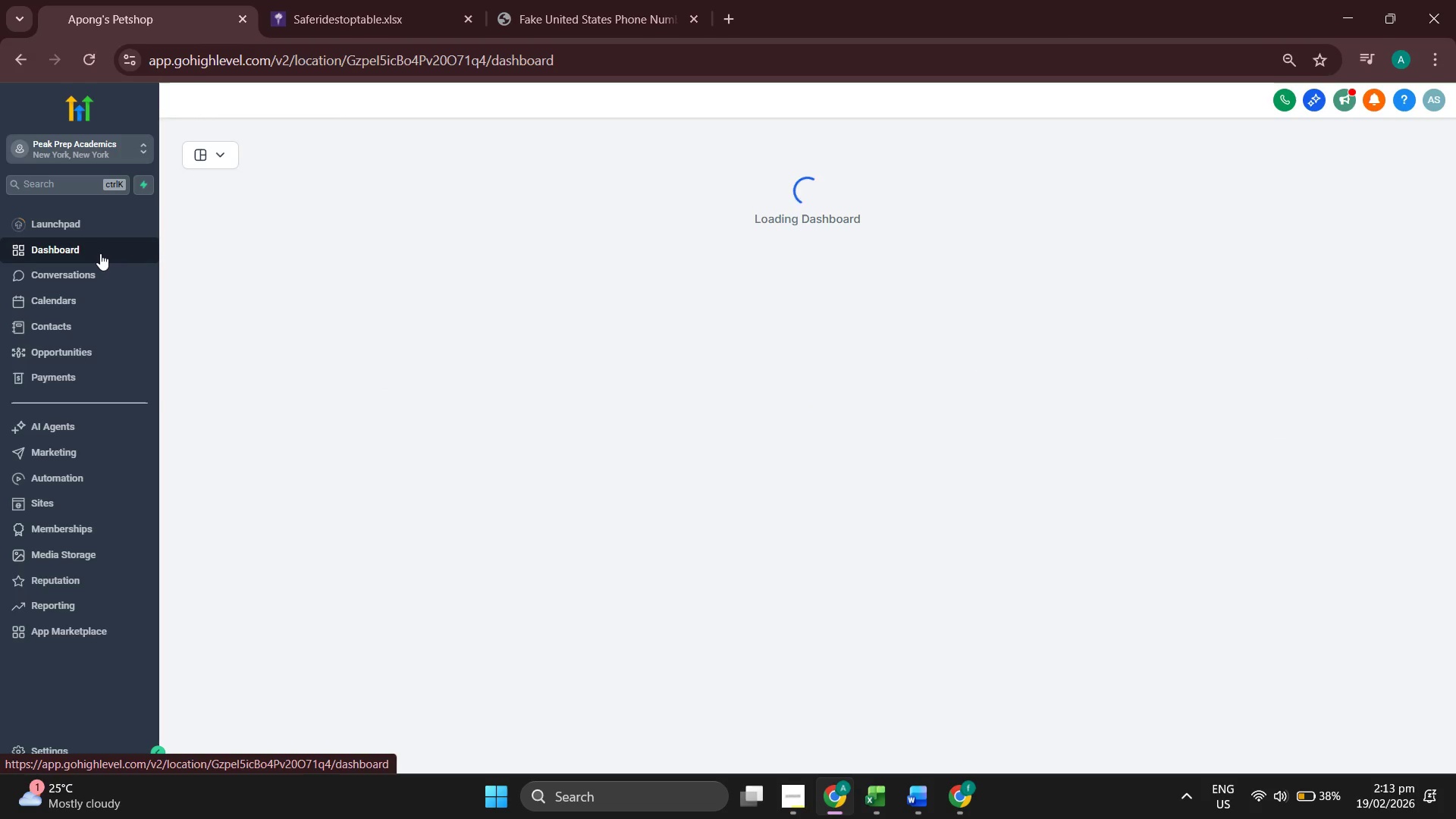 
left_click_drag(start_coordinate=[733, 297], to_coordinate=[764, 297])
 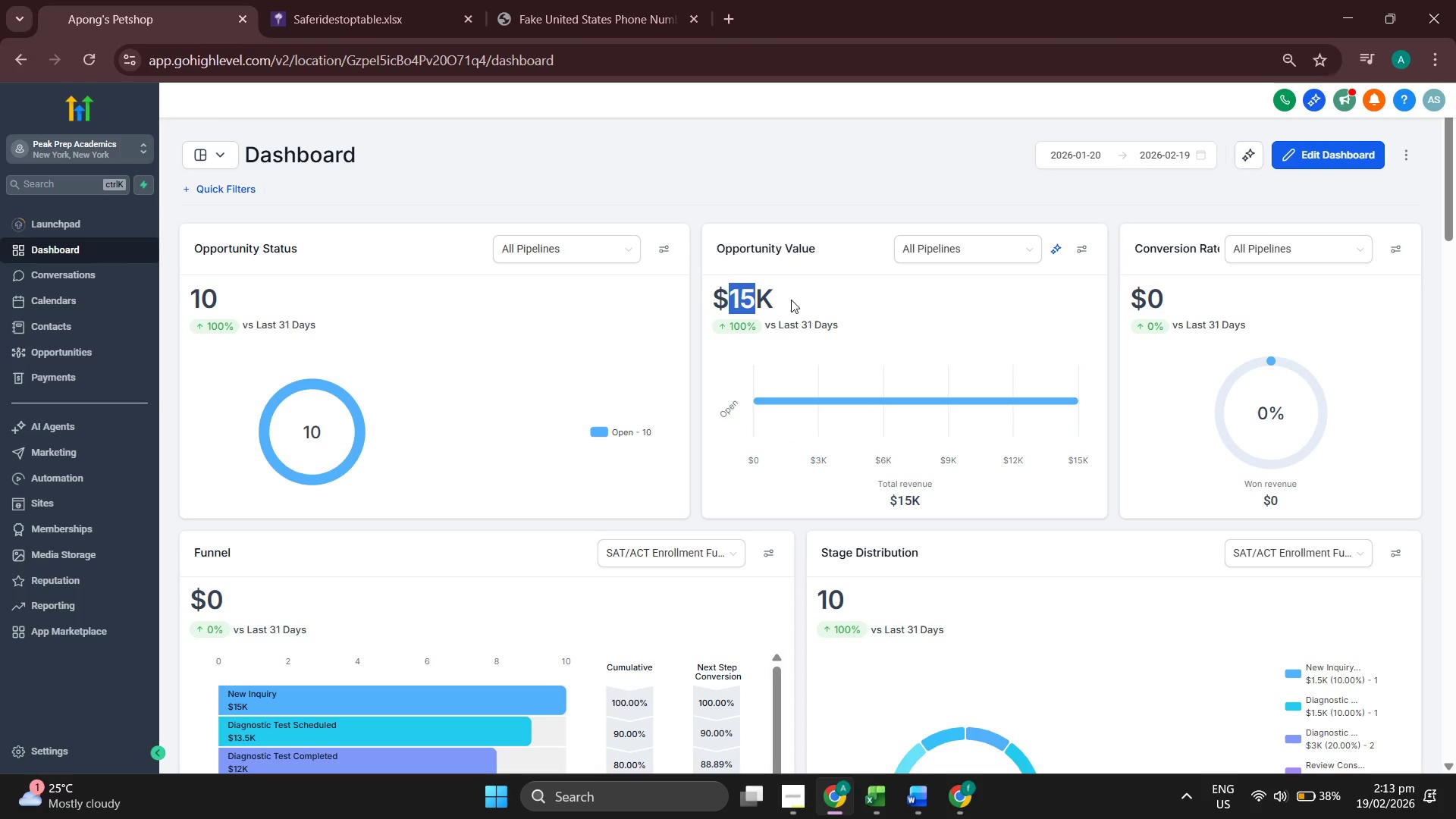 
left_click([791, 300])
 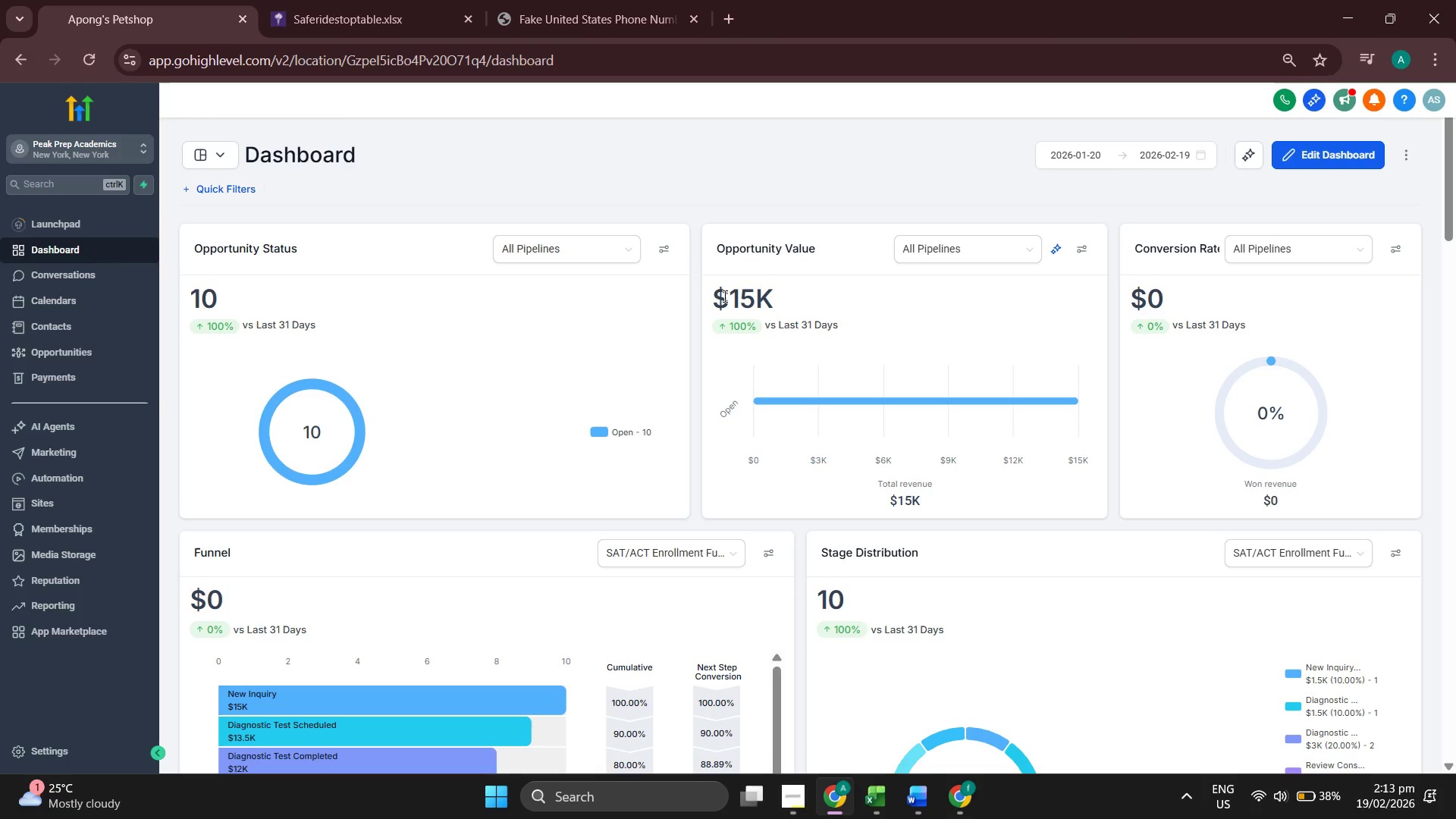 
left_click_drag(start_coordinate=[723, 296], to_coordinate=[770, 297])
 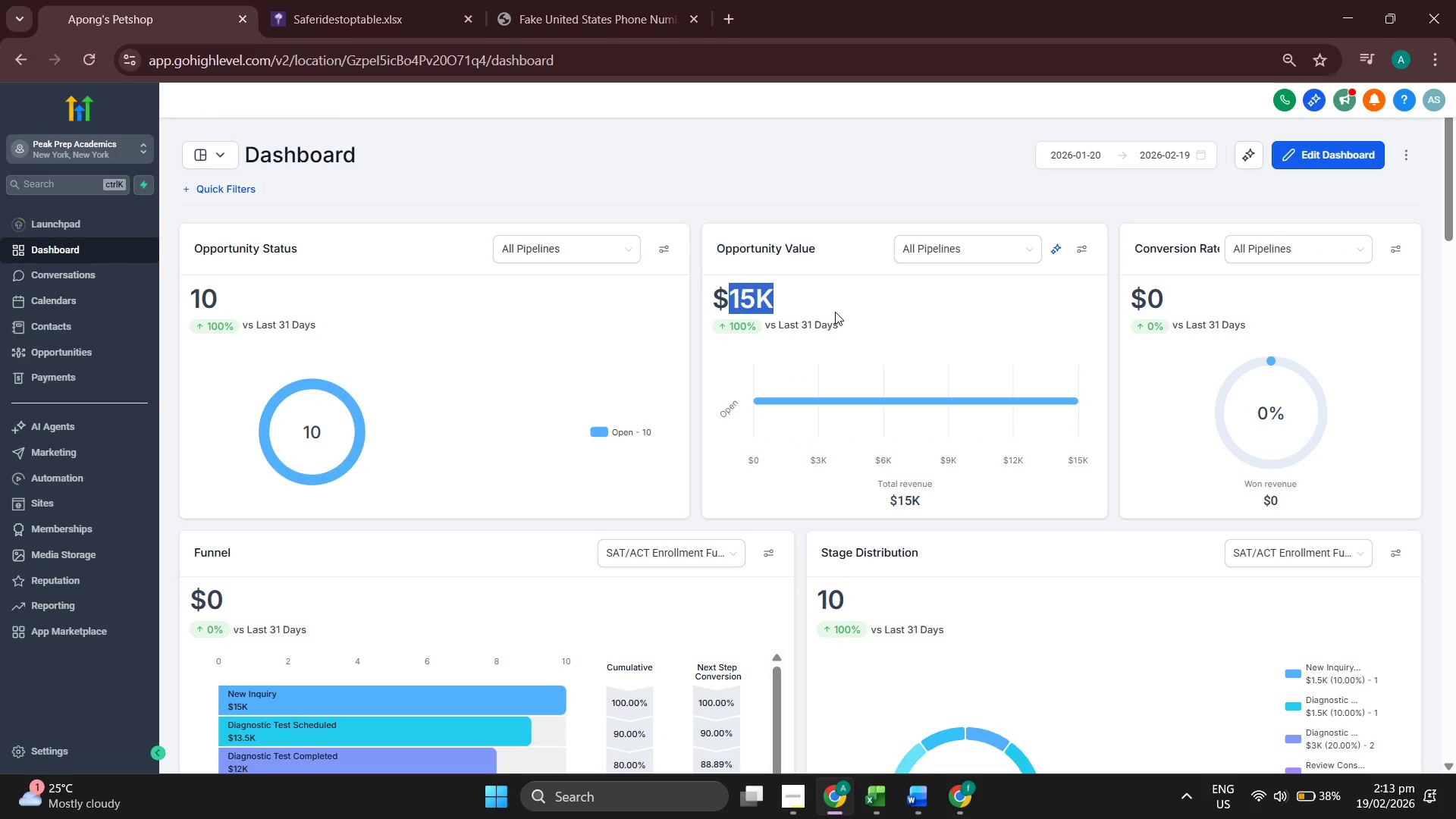 
left_click([835, 312])
 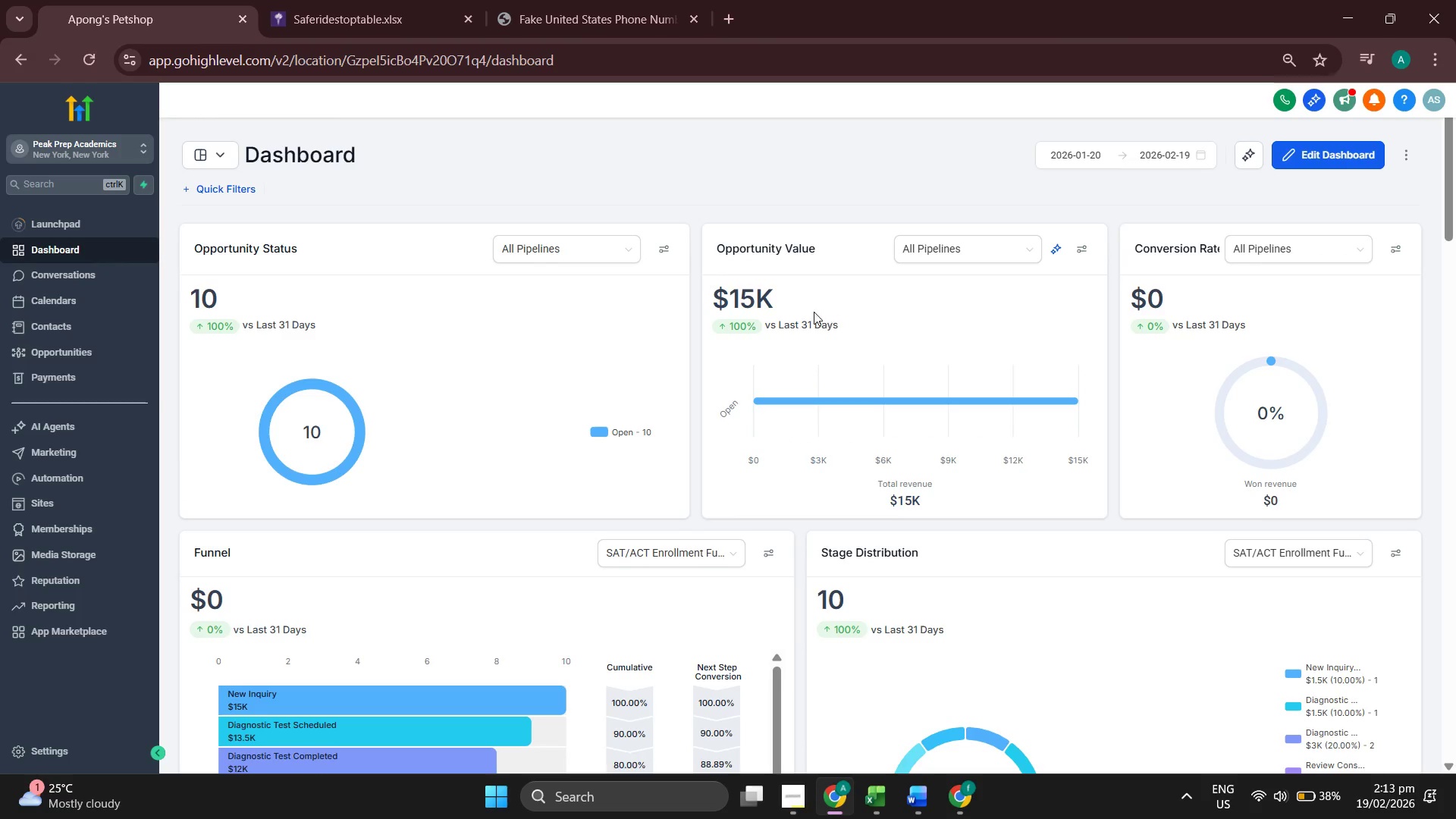 
scroll: coordinate [813, 312], scroll_direction: down, amount: 4.0
 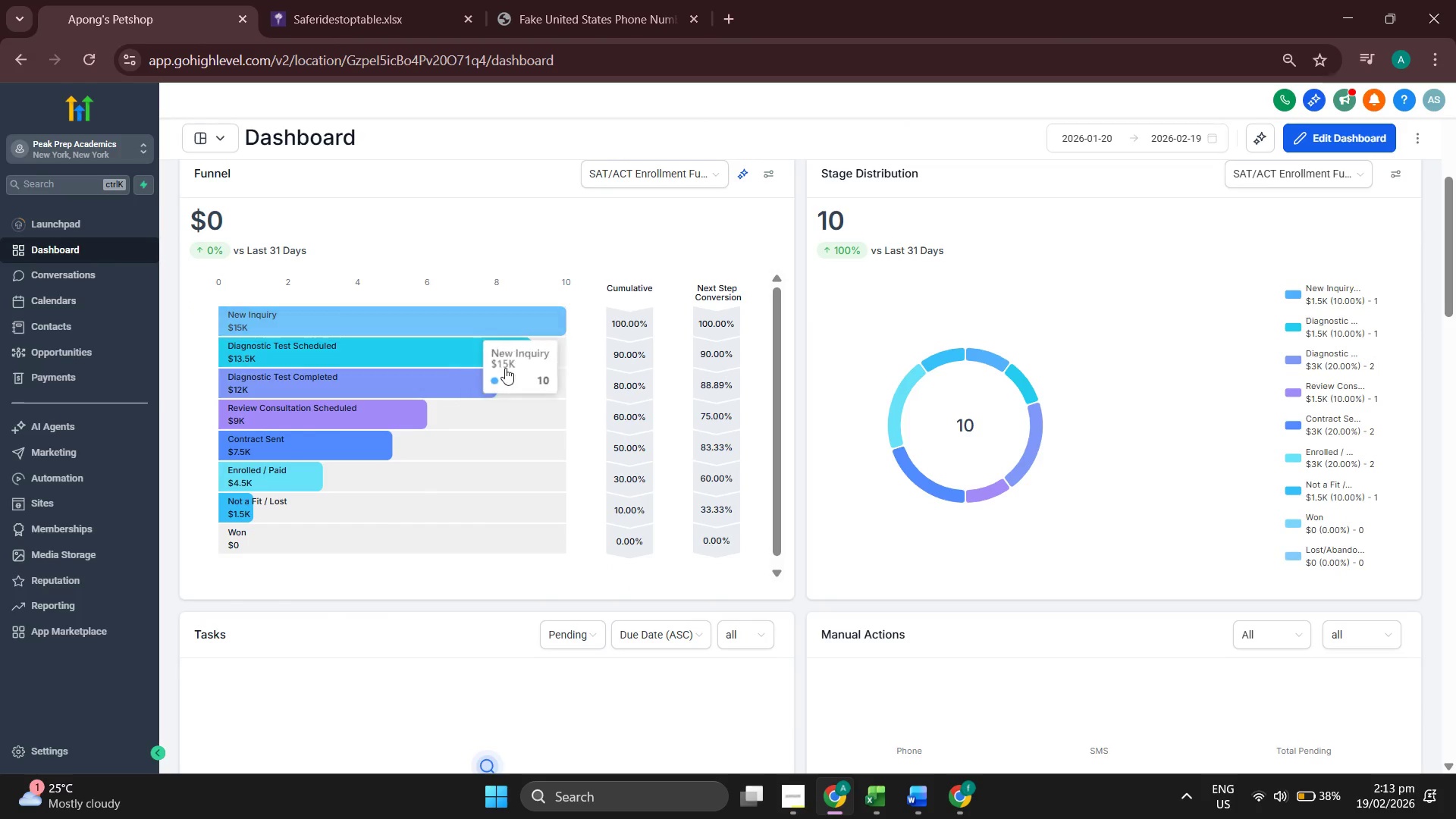 
scroll: coordinate [730, 489], scroll_direction: up, amount: 1.0
 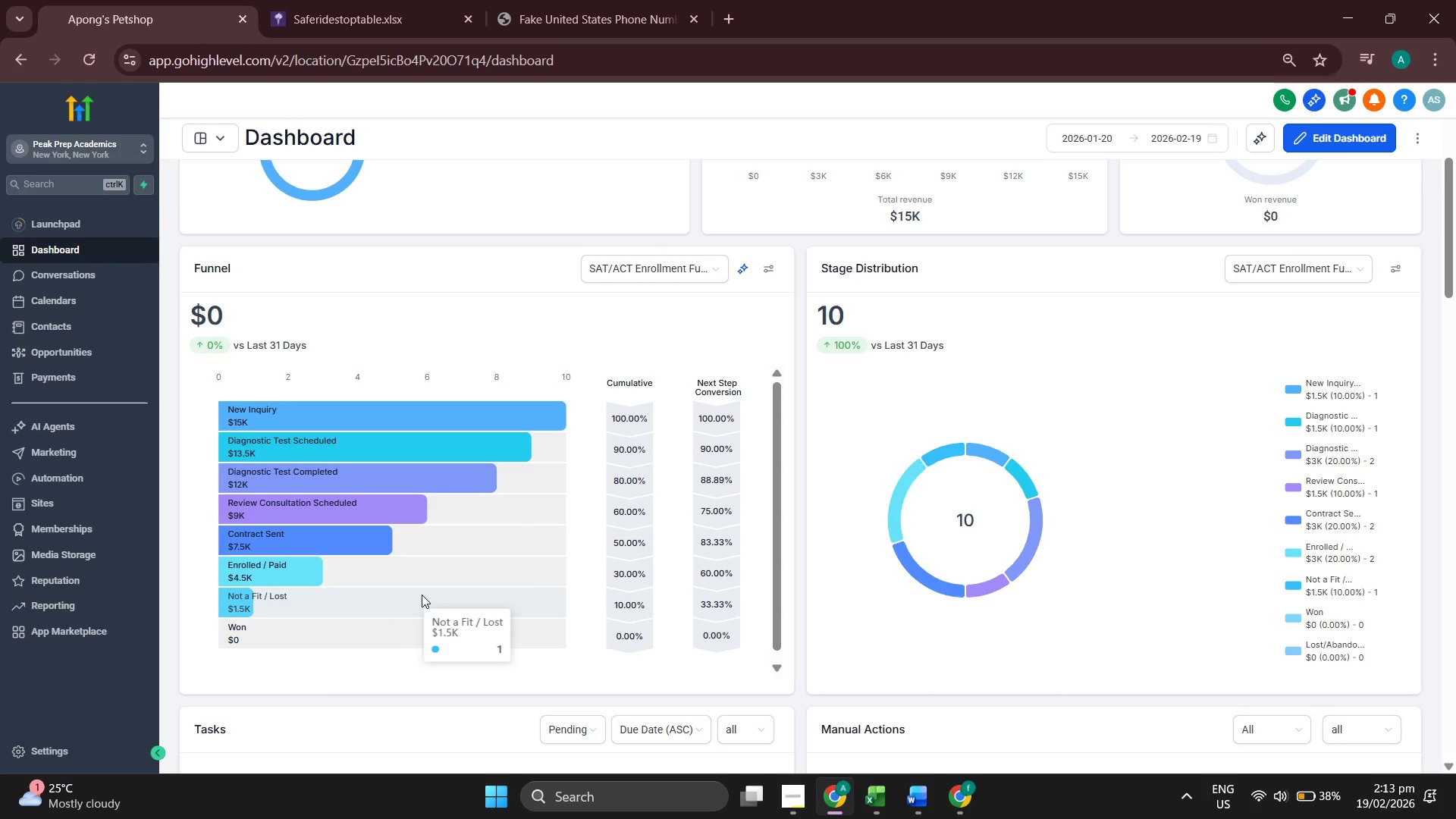 
wait(15.71)
 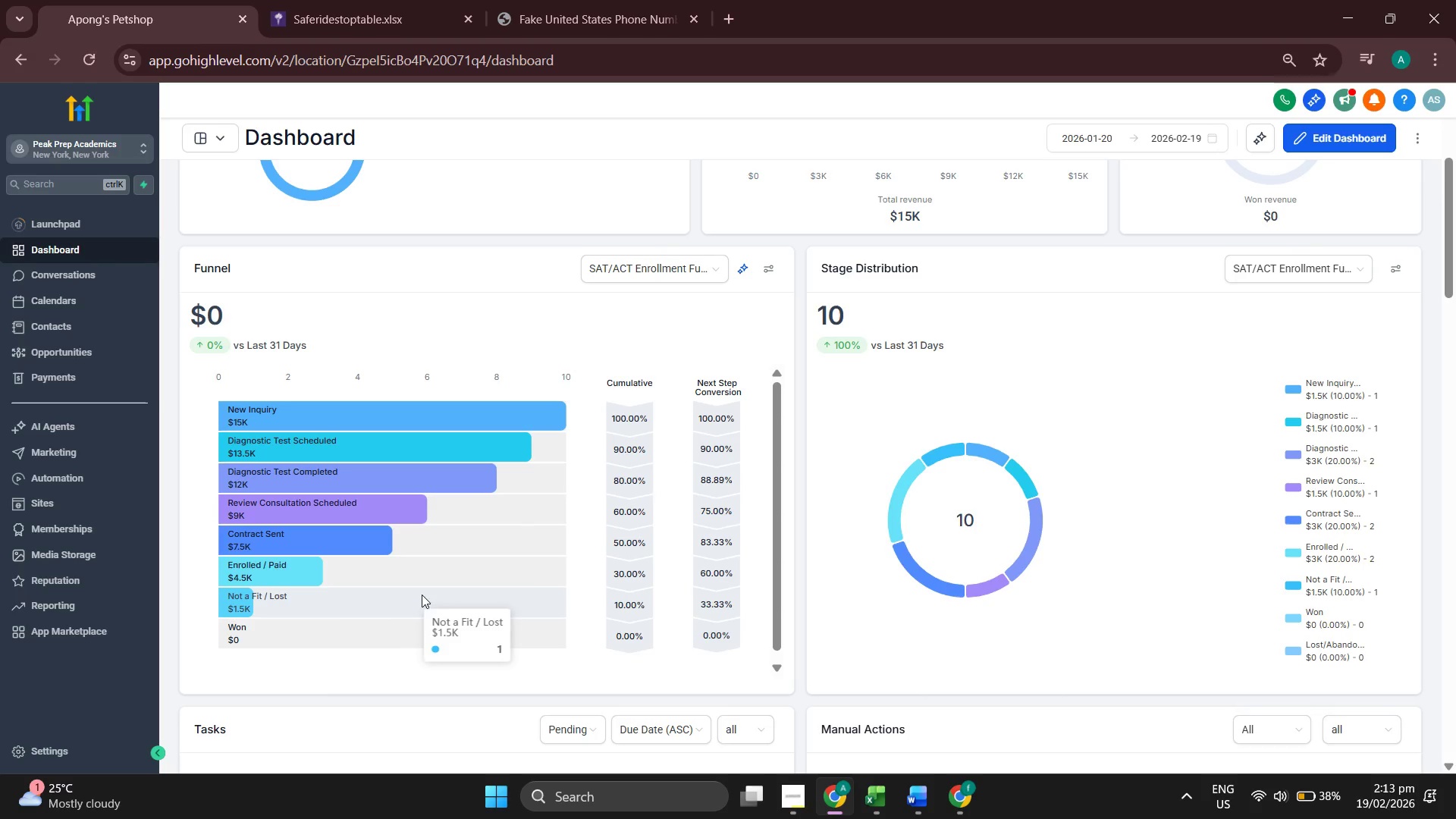 
scroll: coordinate [499, 566], scroll_direction: up, amount: 4.0
 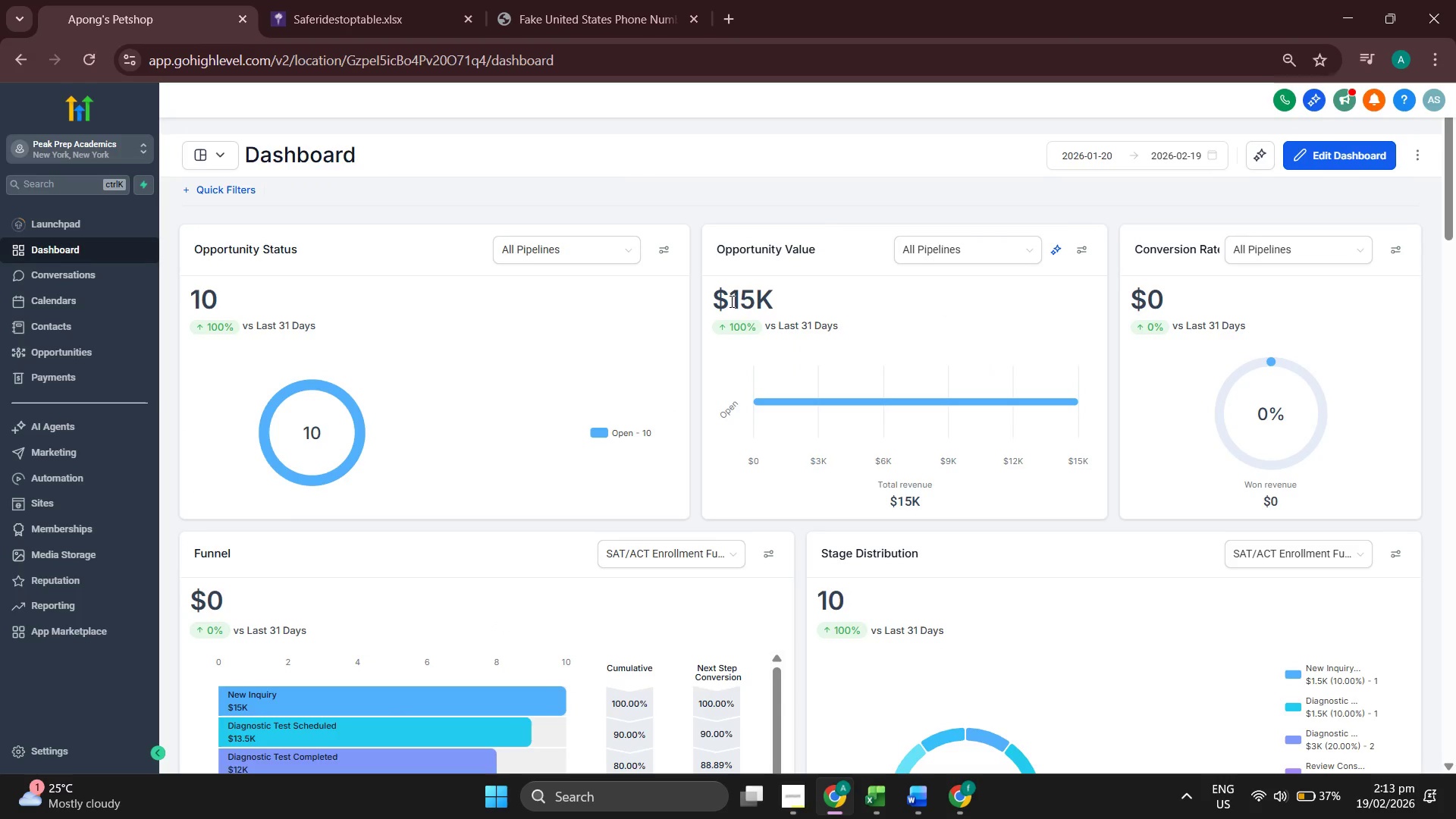 
left_click_drag(start_coordinate=[730, 300], to_coordinate=[788, 300])
 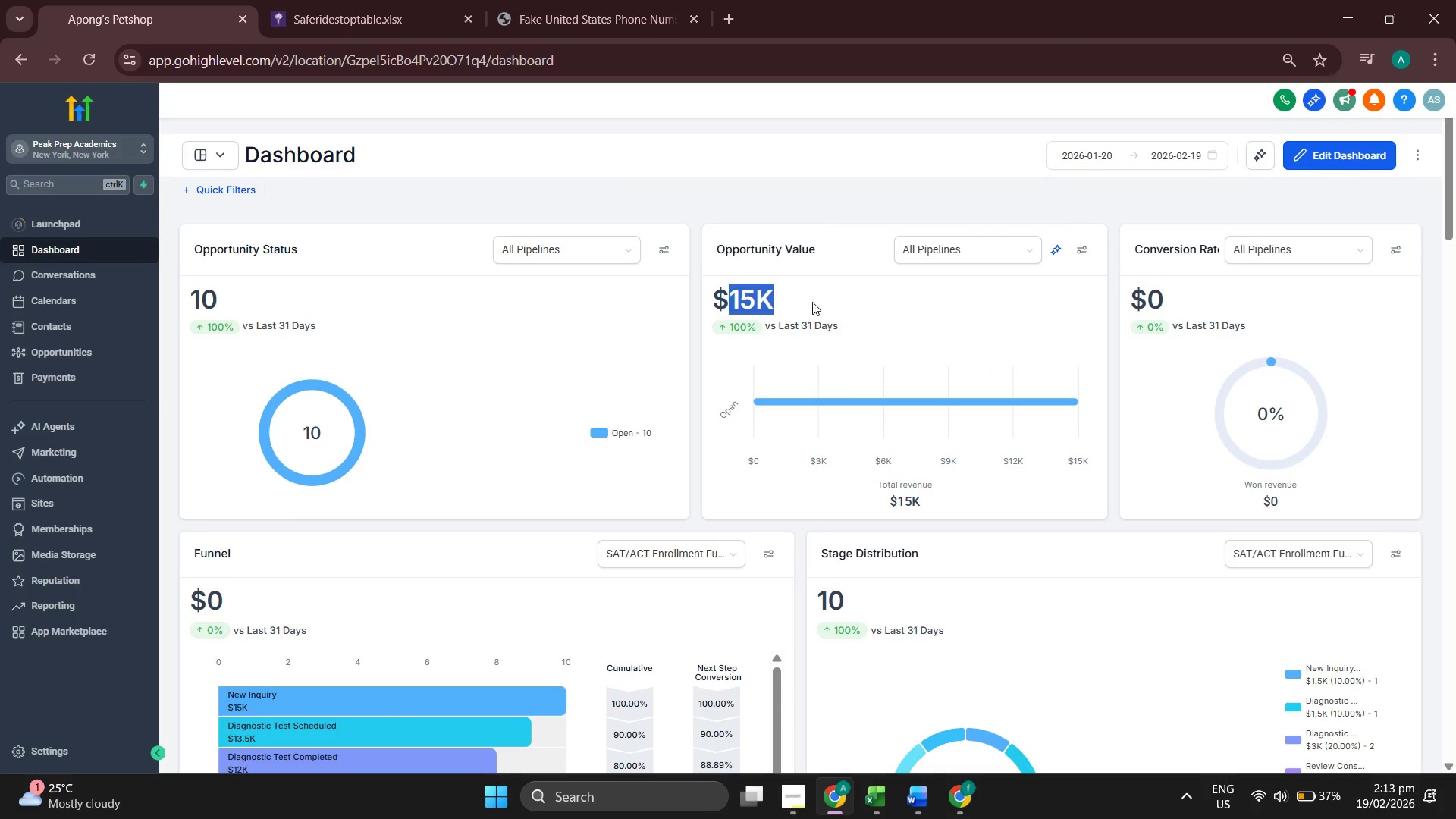 
left_click([812, 302])
 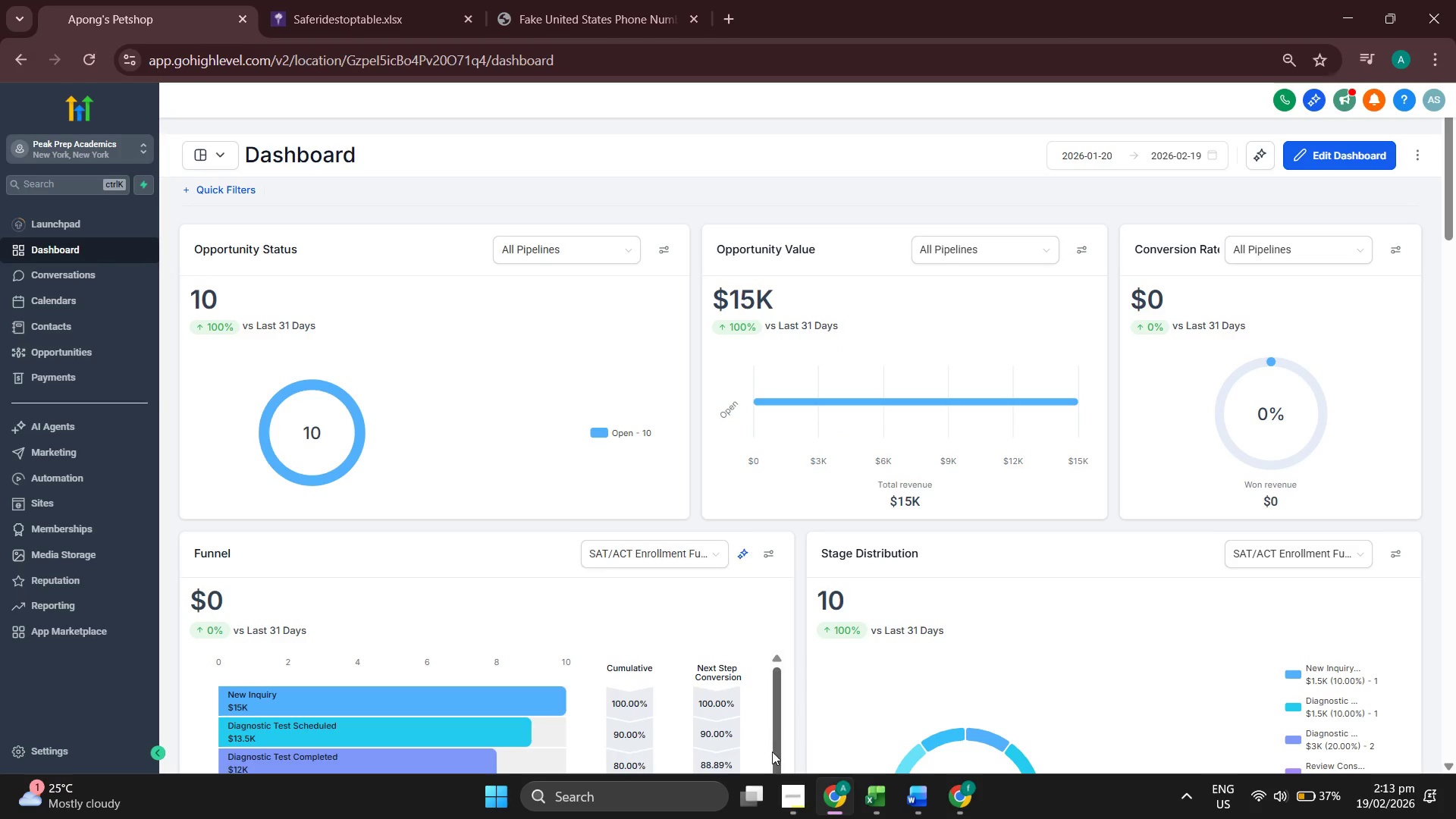 
left_click([785, 779])